 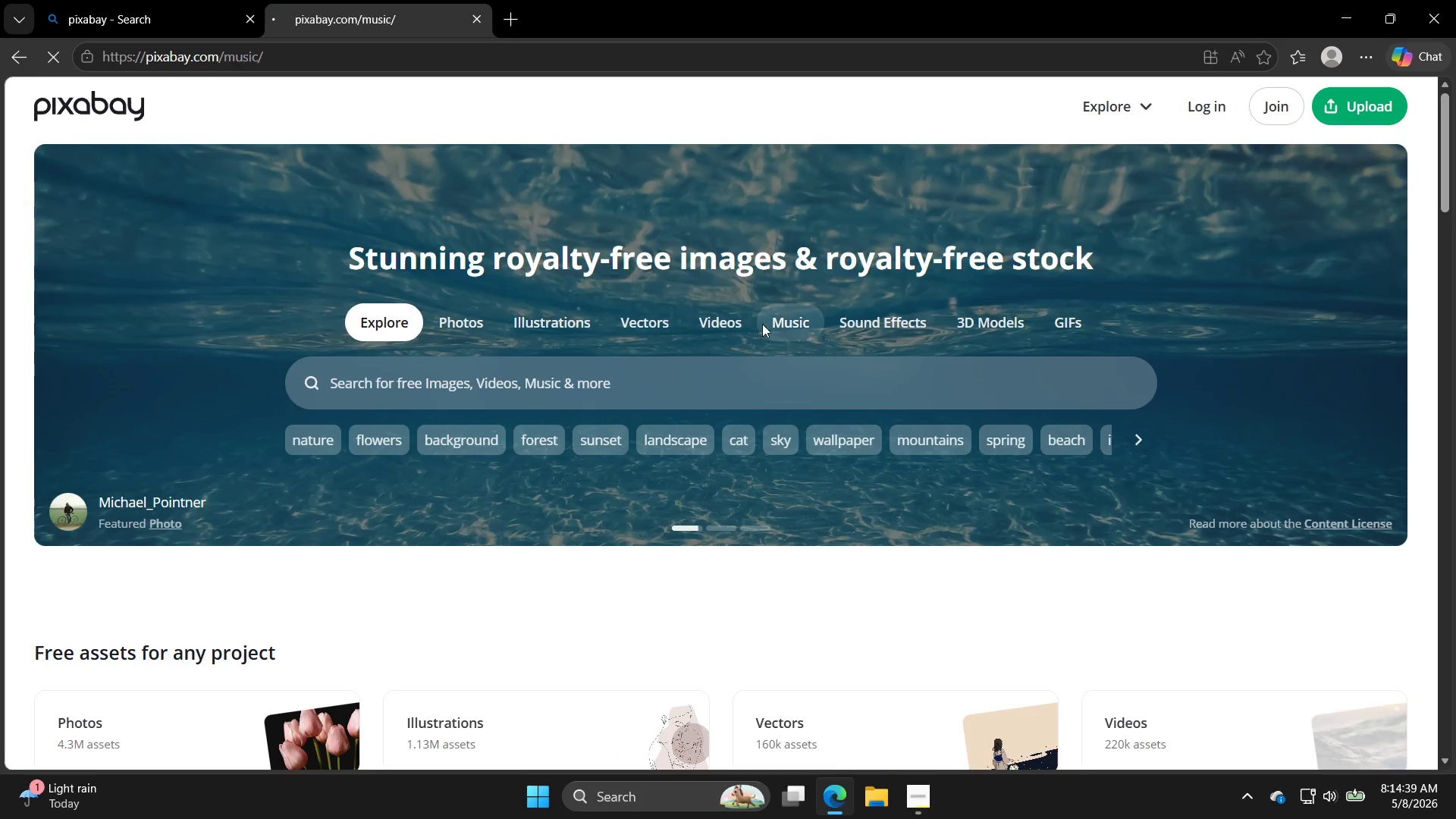 
left_click([656, 385])
 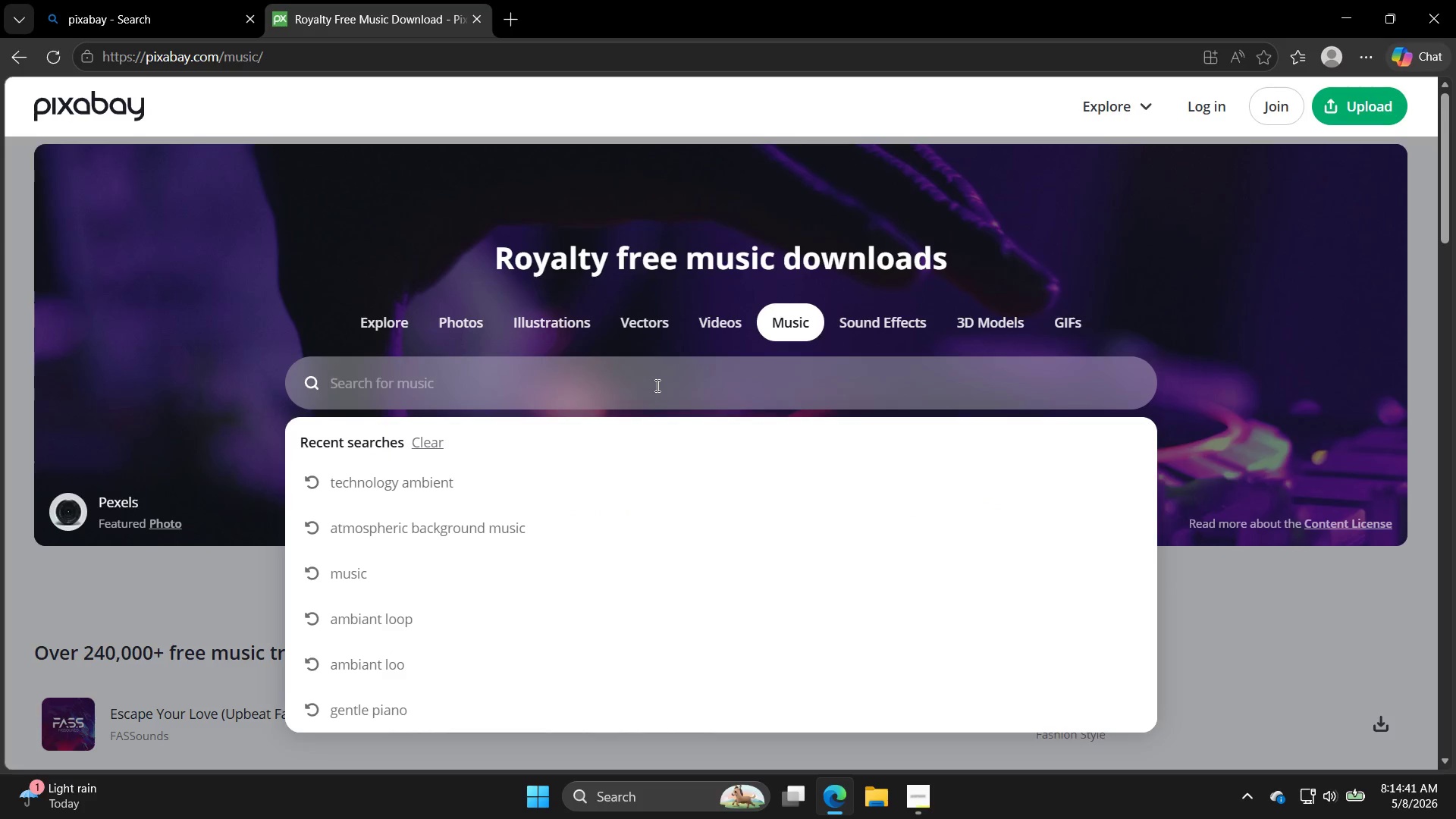 
type(upbeat)
 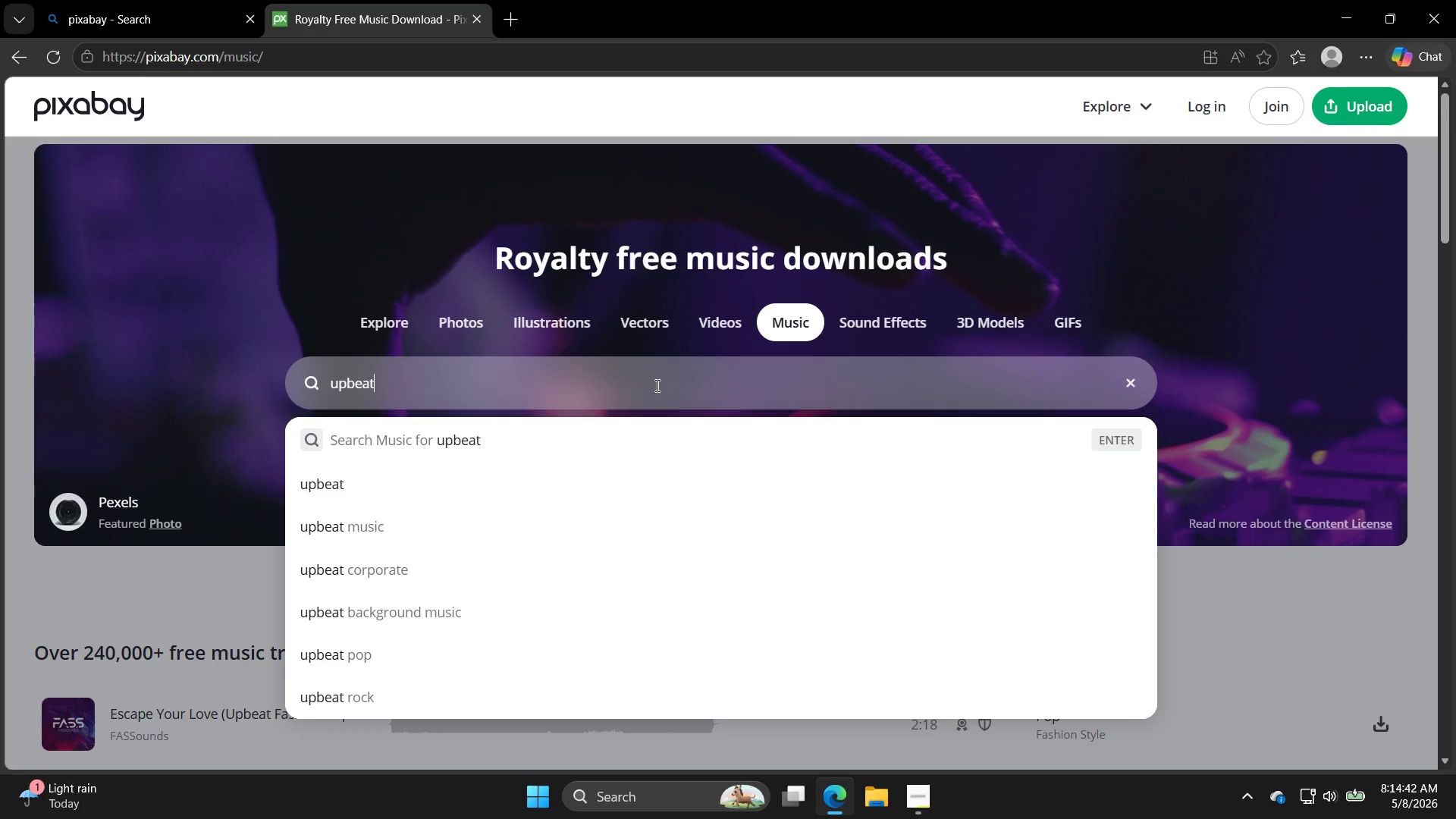 
key(Enter)
 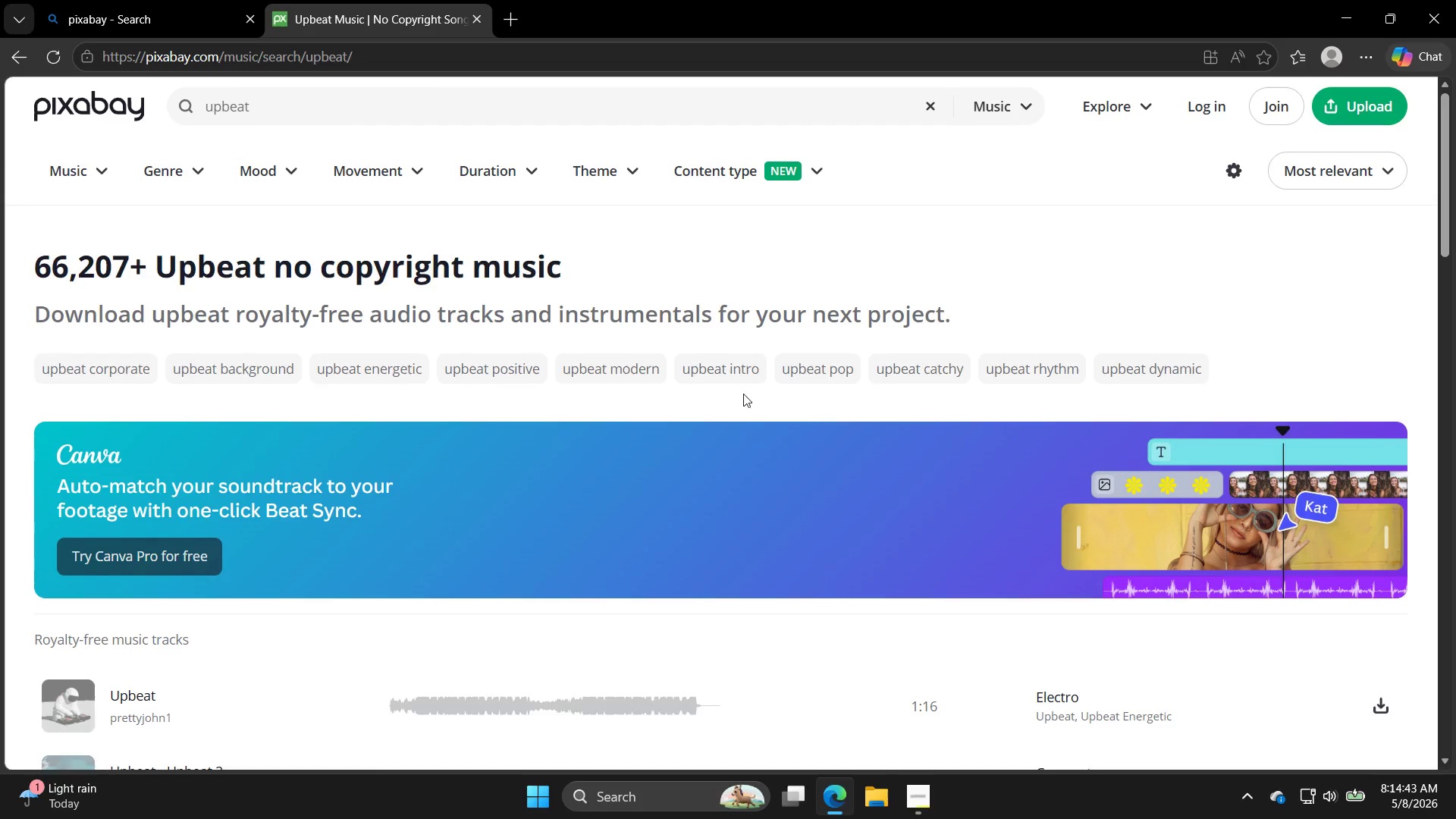 
scroll: coordinate [604, 521], scroll_direction: down, amount: 3.0
 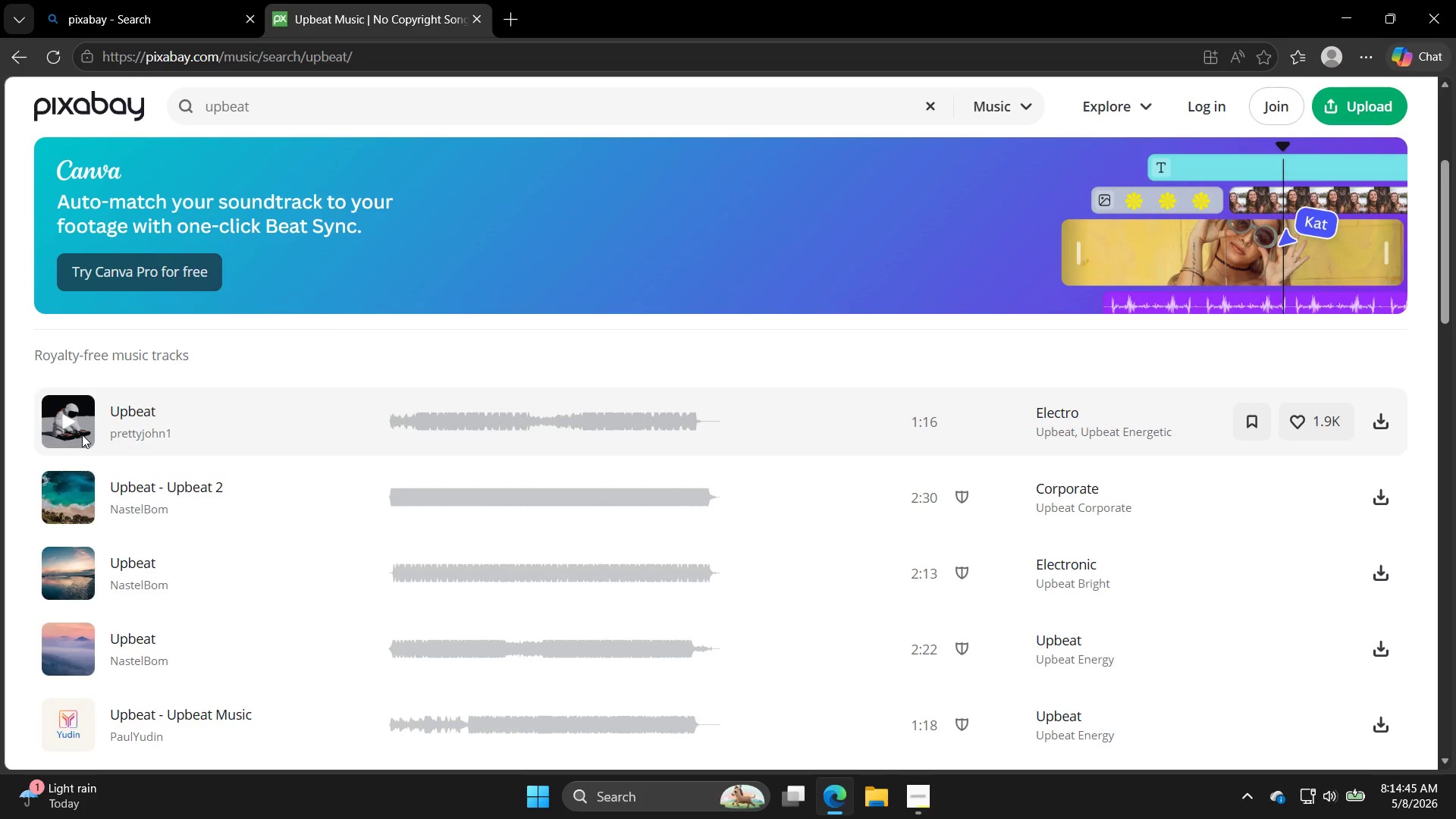 
left_click([80, 502])
 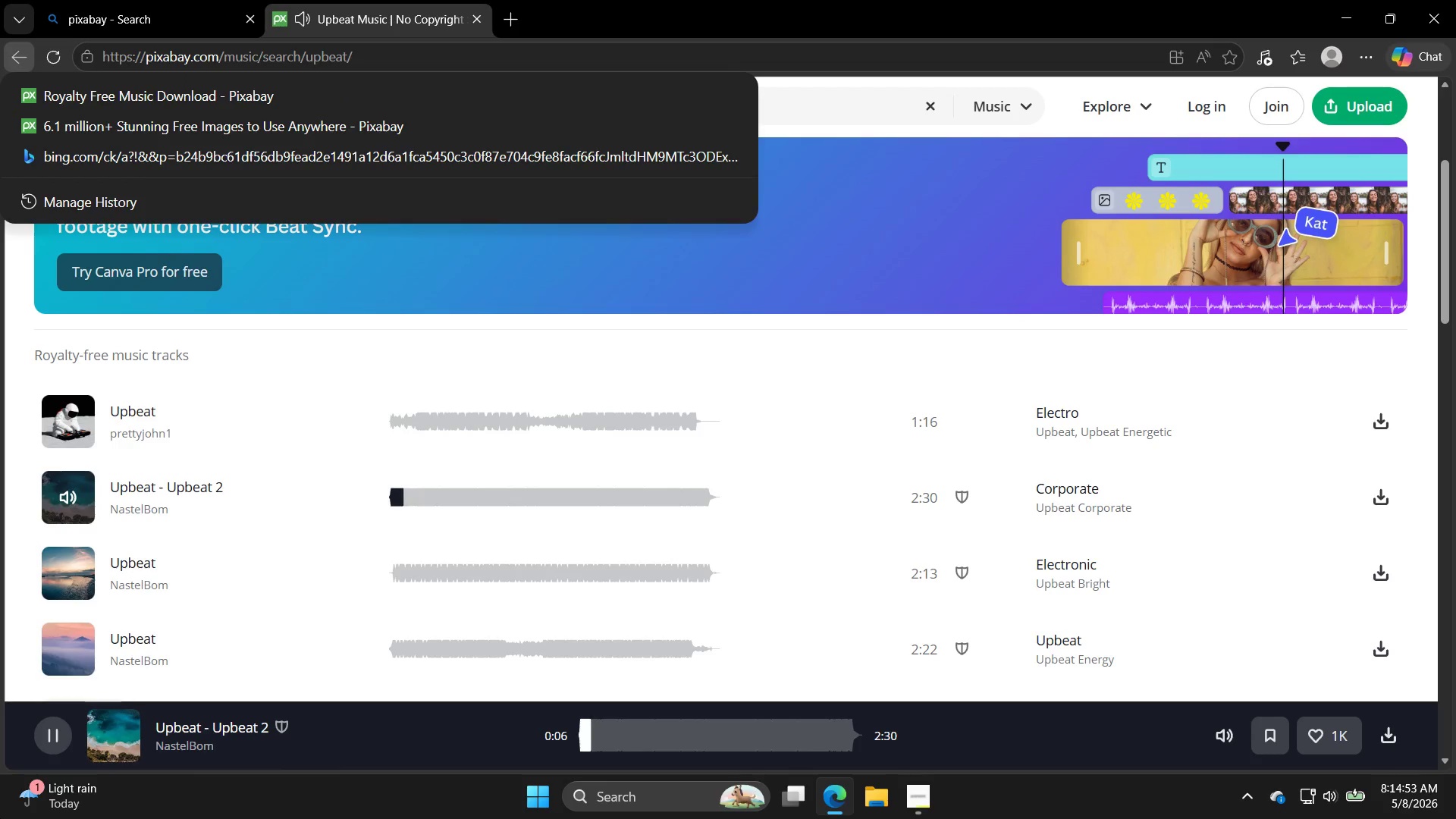 
wait(12.47)
 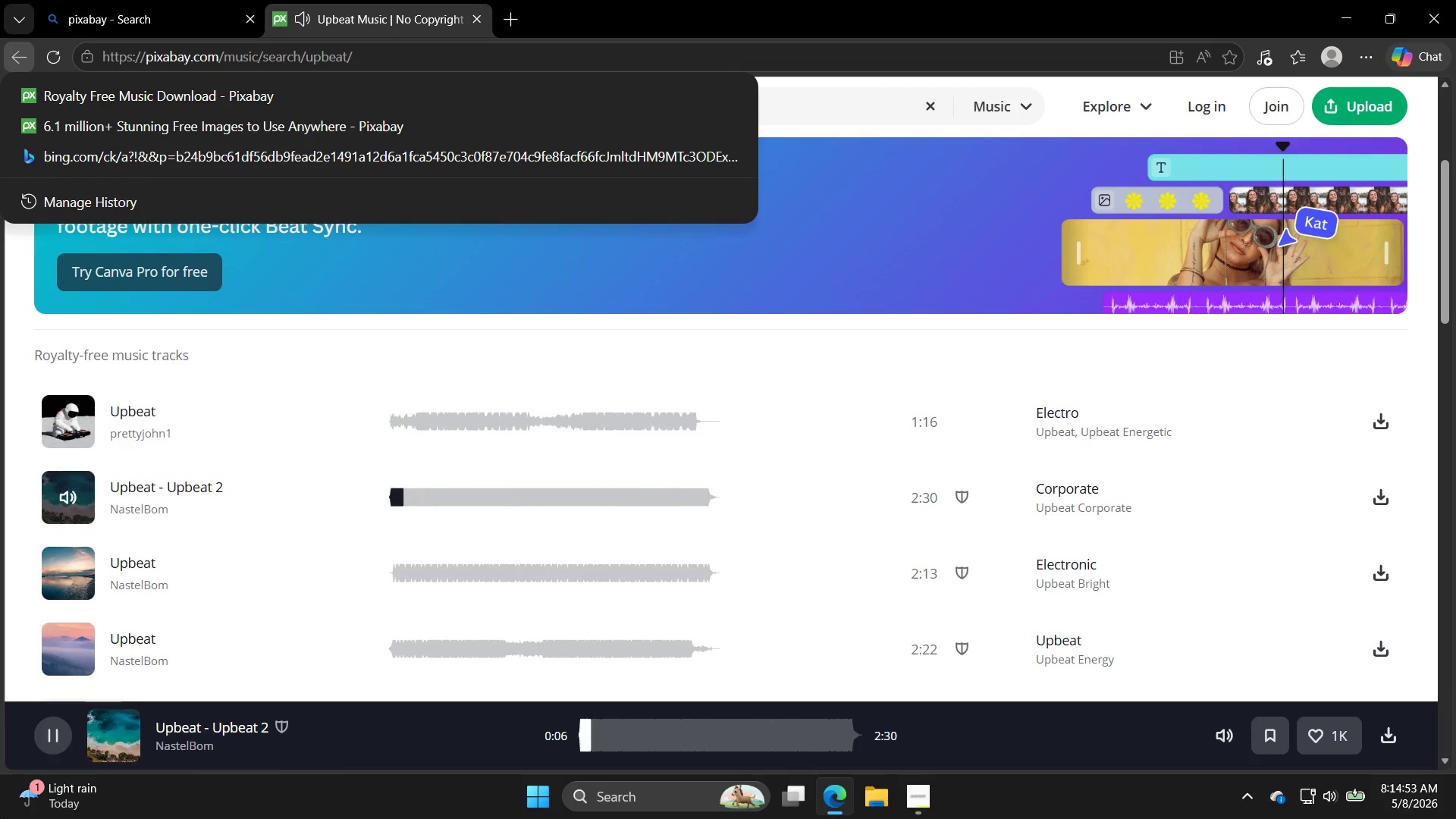 
left_click_drag(start_coordinate=[228, 465], to_coordinate=[228, 469])
 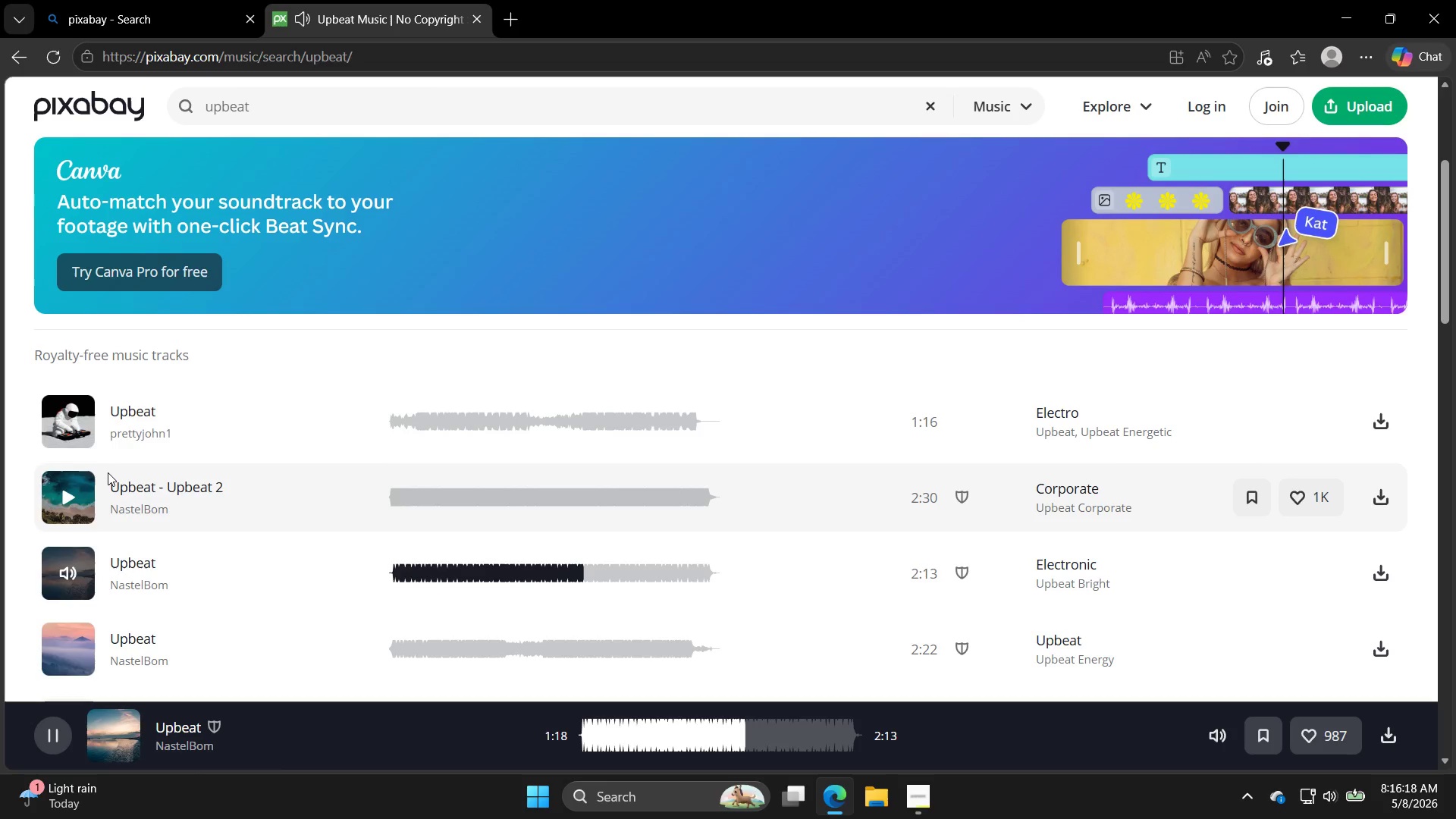 
wait(84.78)
 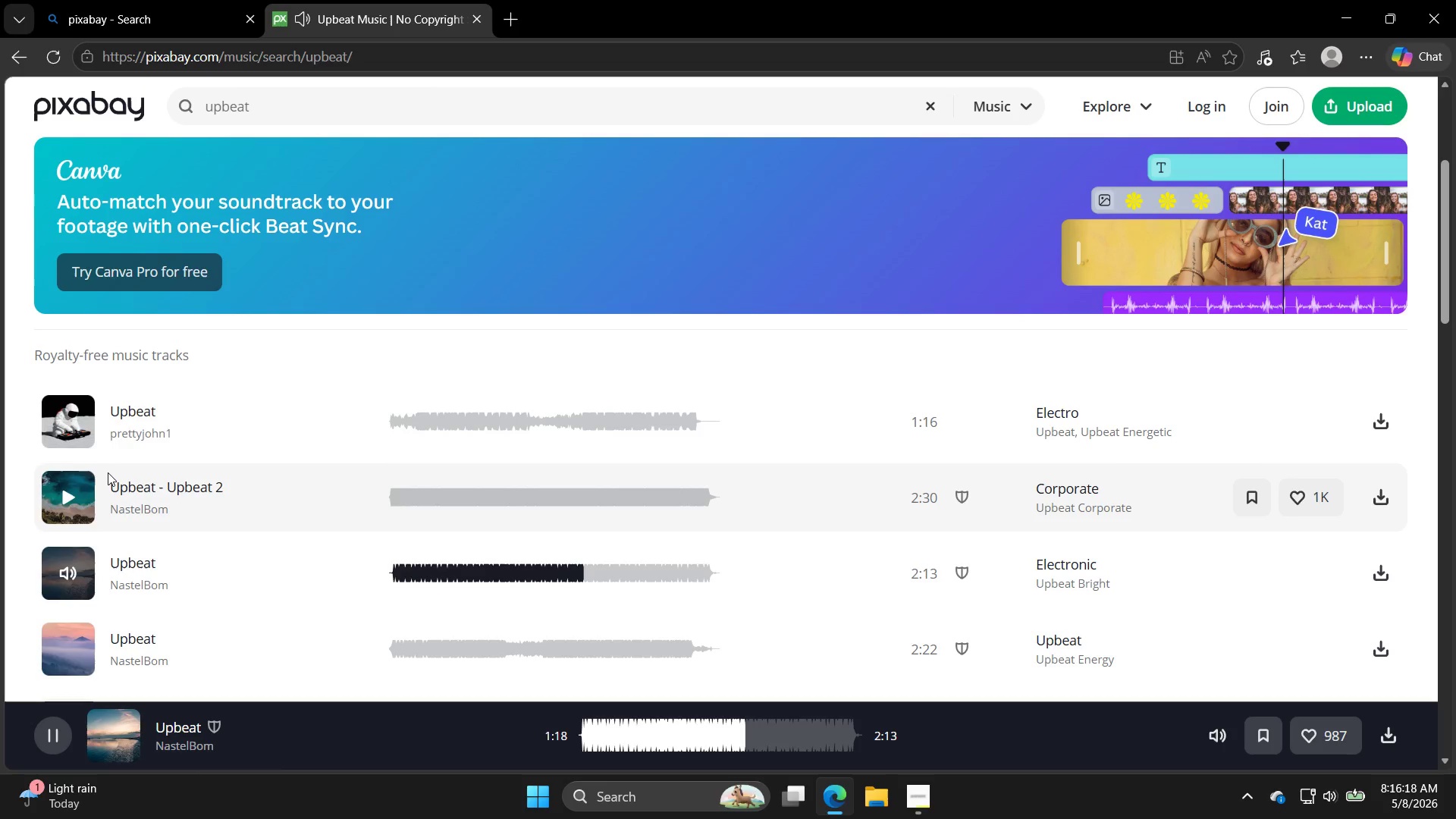 
left_click([95, 507])
 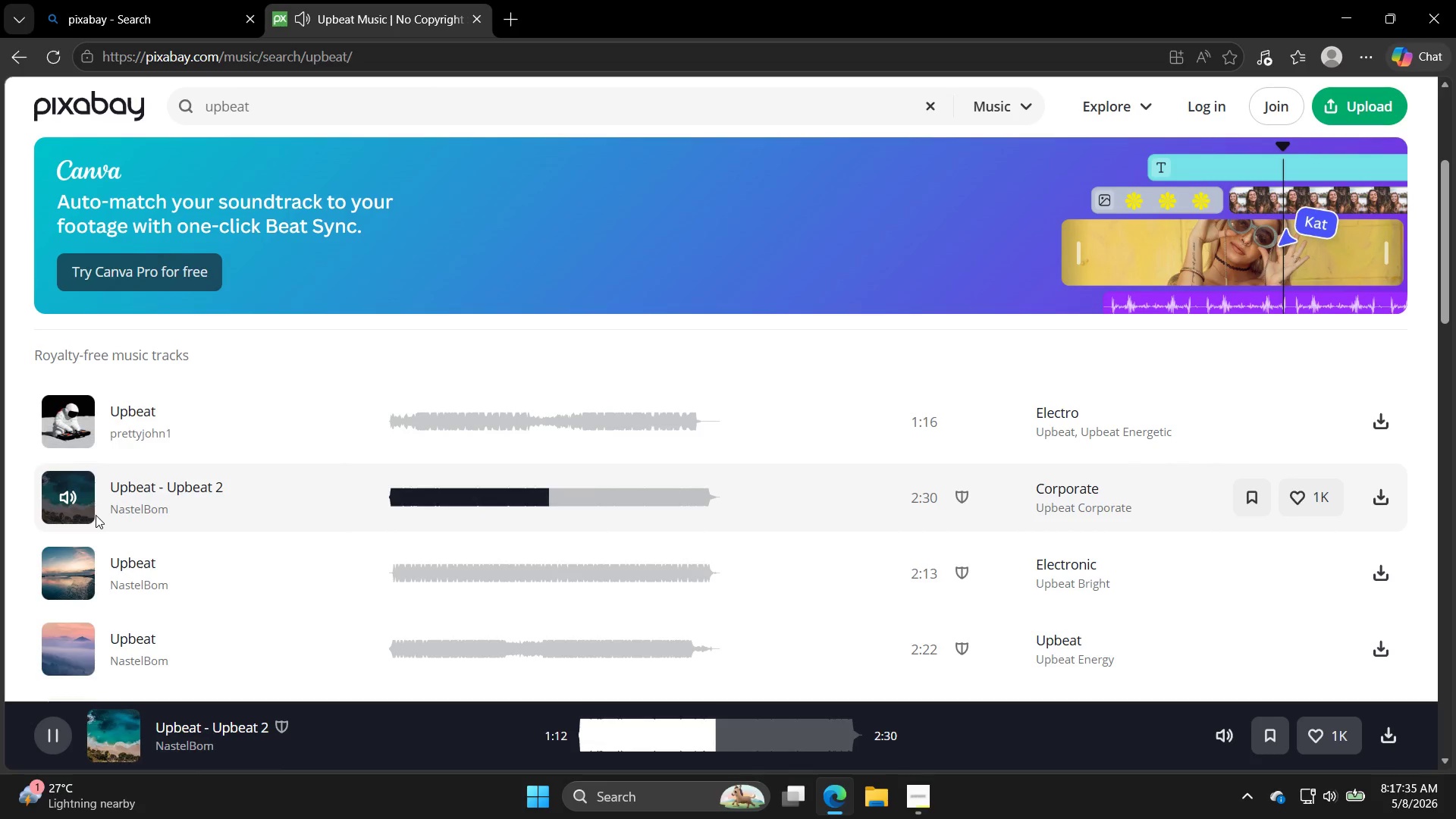 
wait(77.77)
 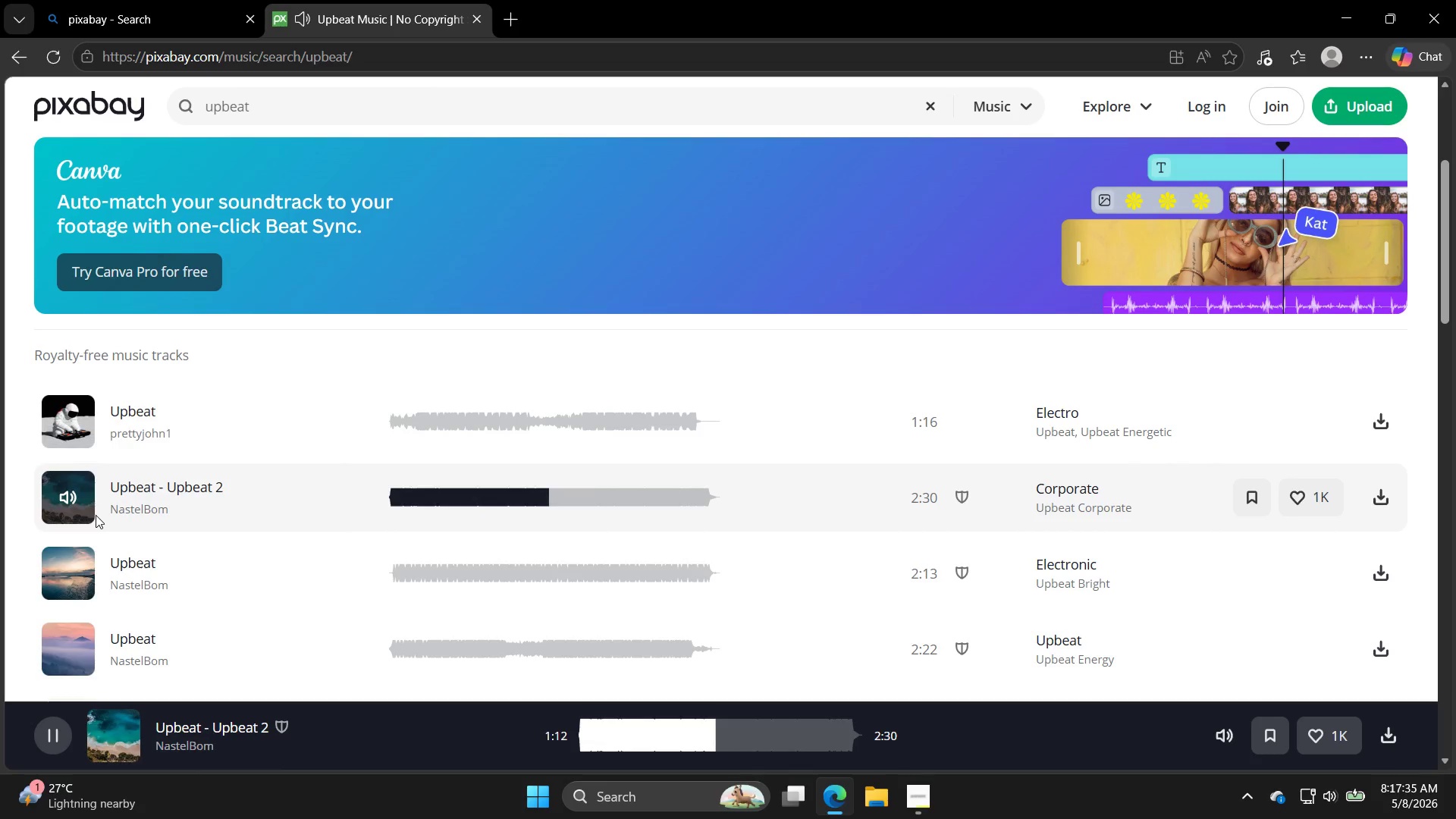 
left_click([68, 570])
 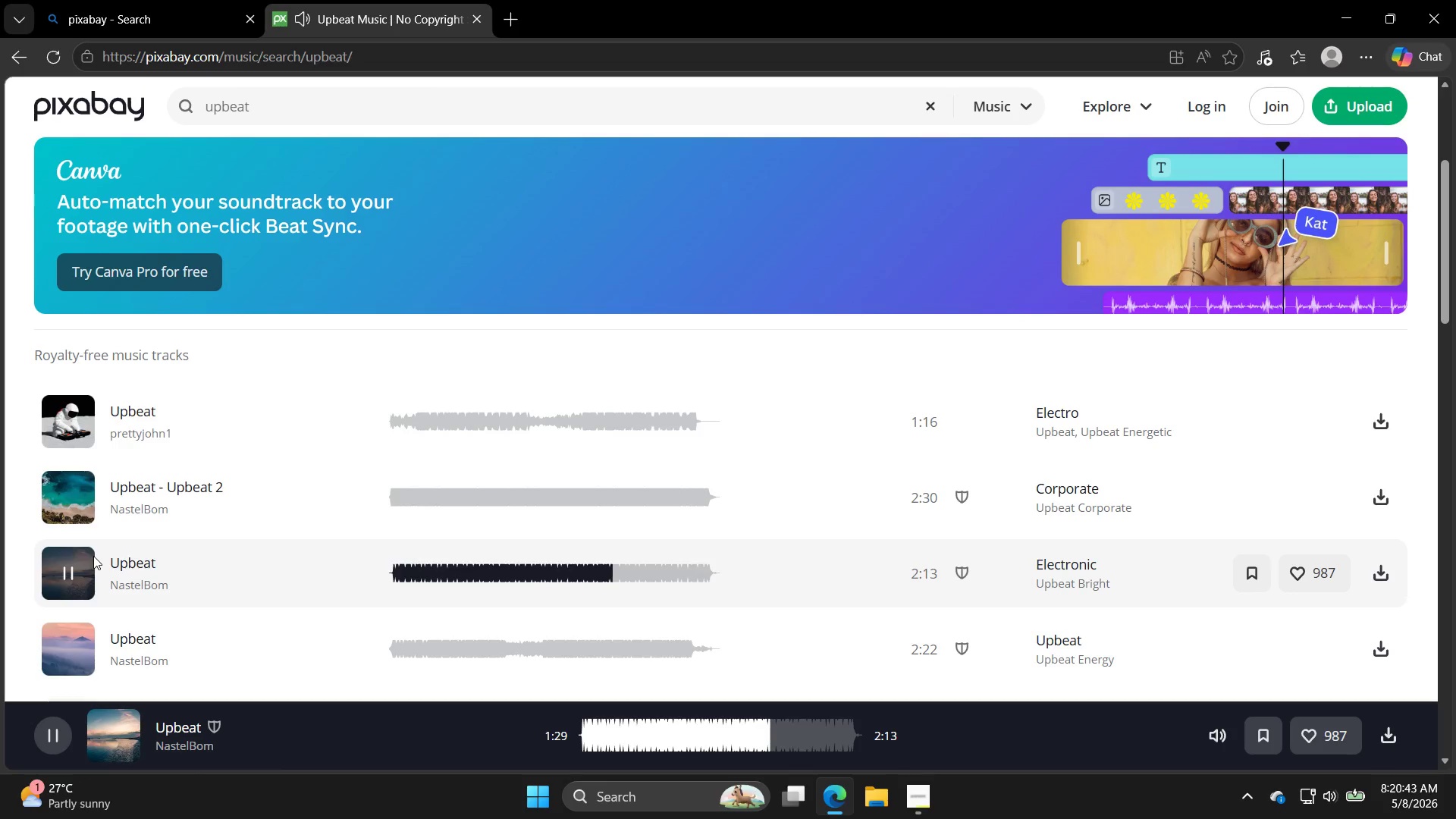 
wait(187.75)
 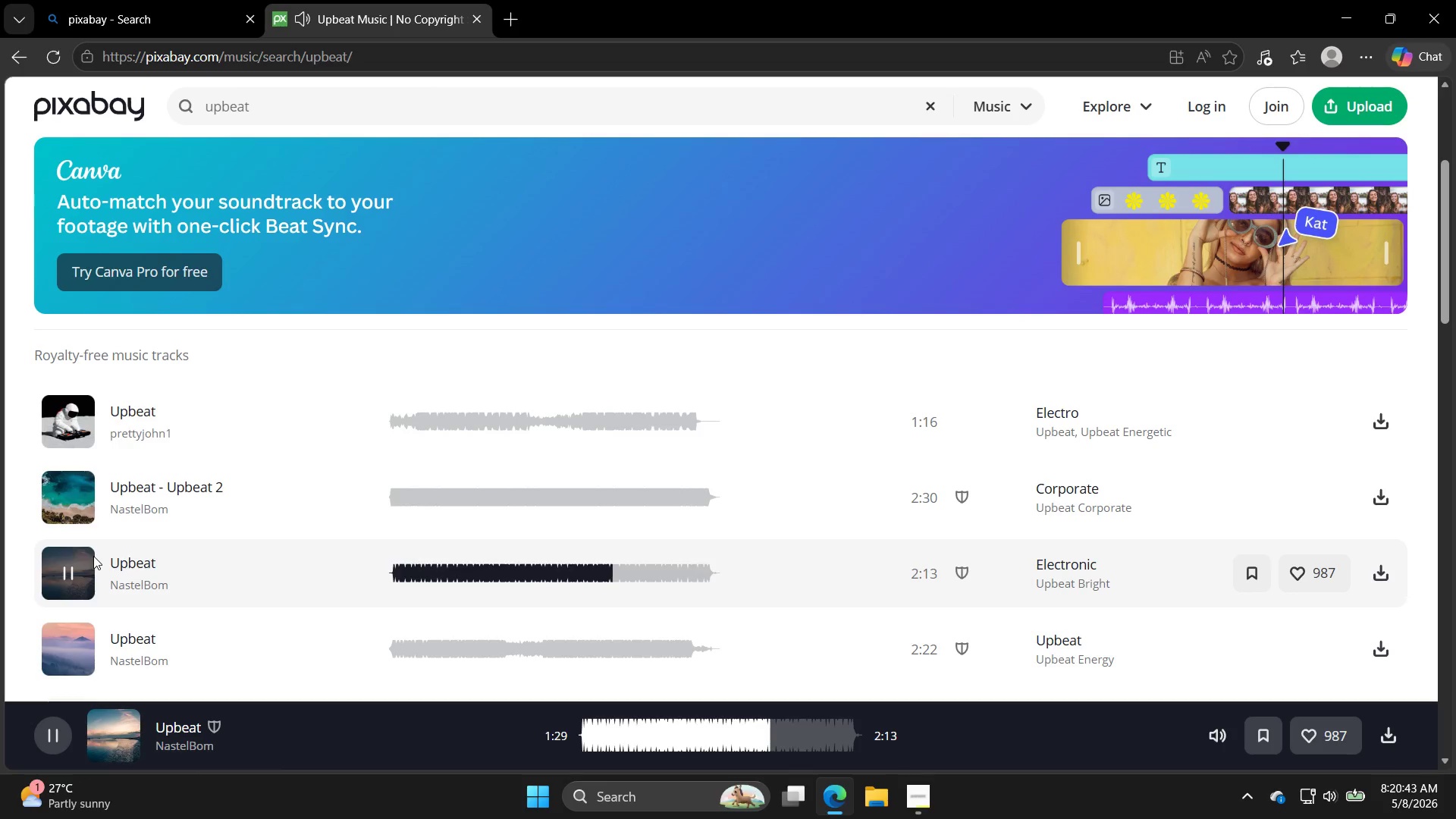 
left_click([68, 494])
 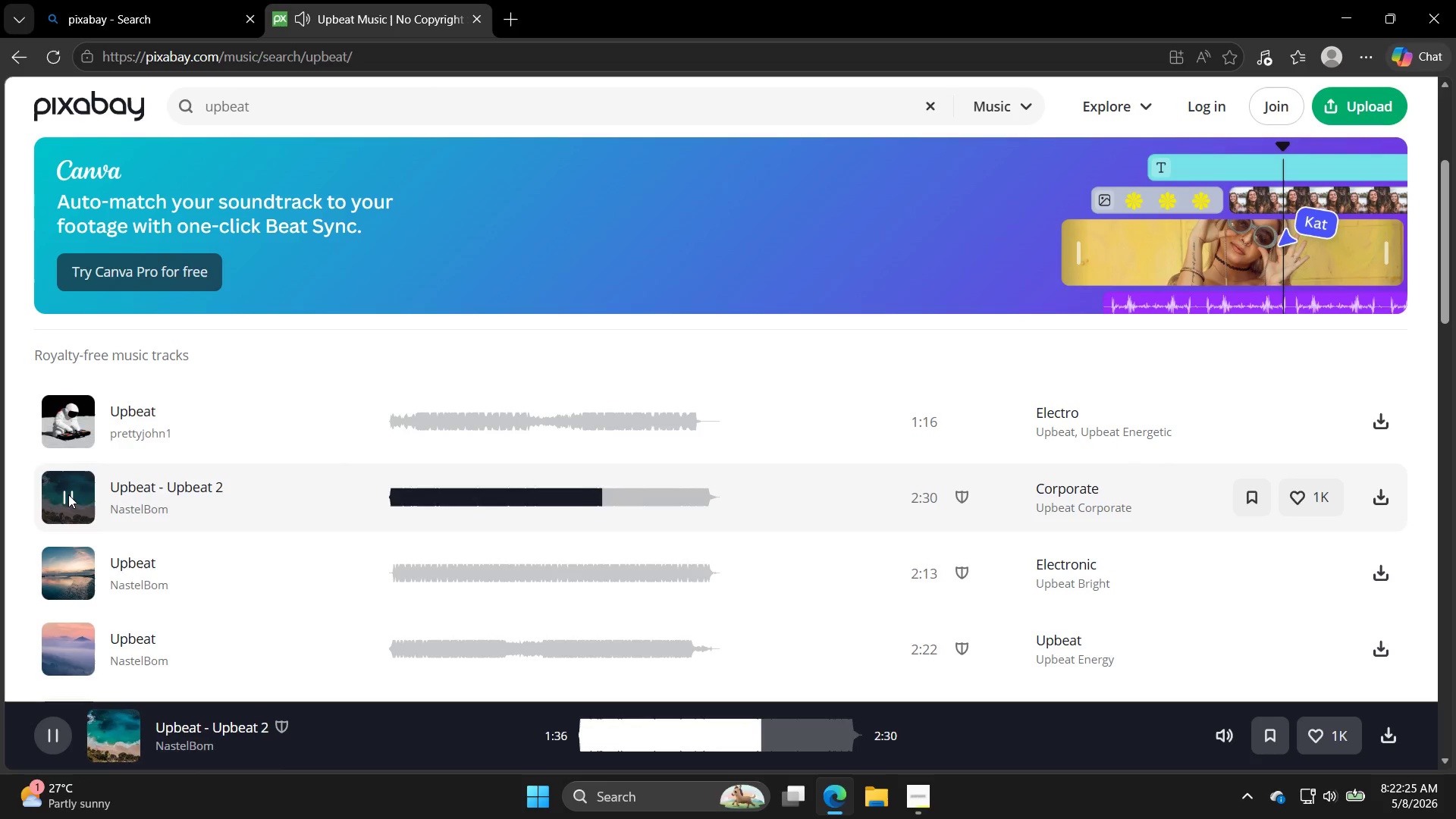 
wait(101.92)
 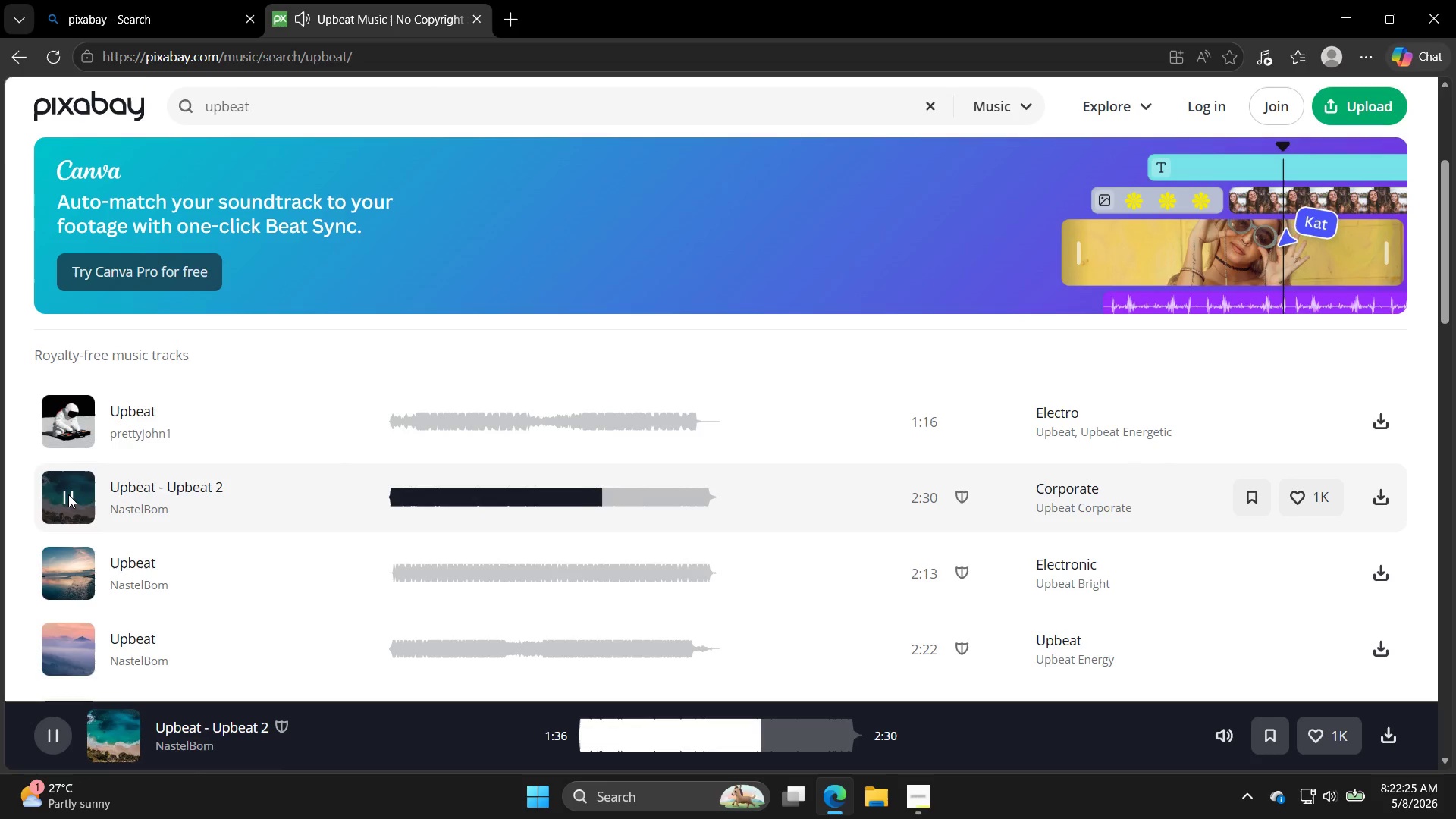 
left_click([92, 573])
 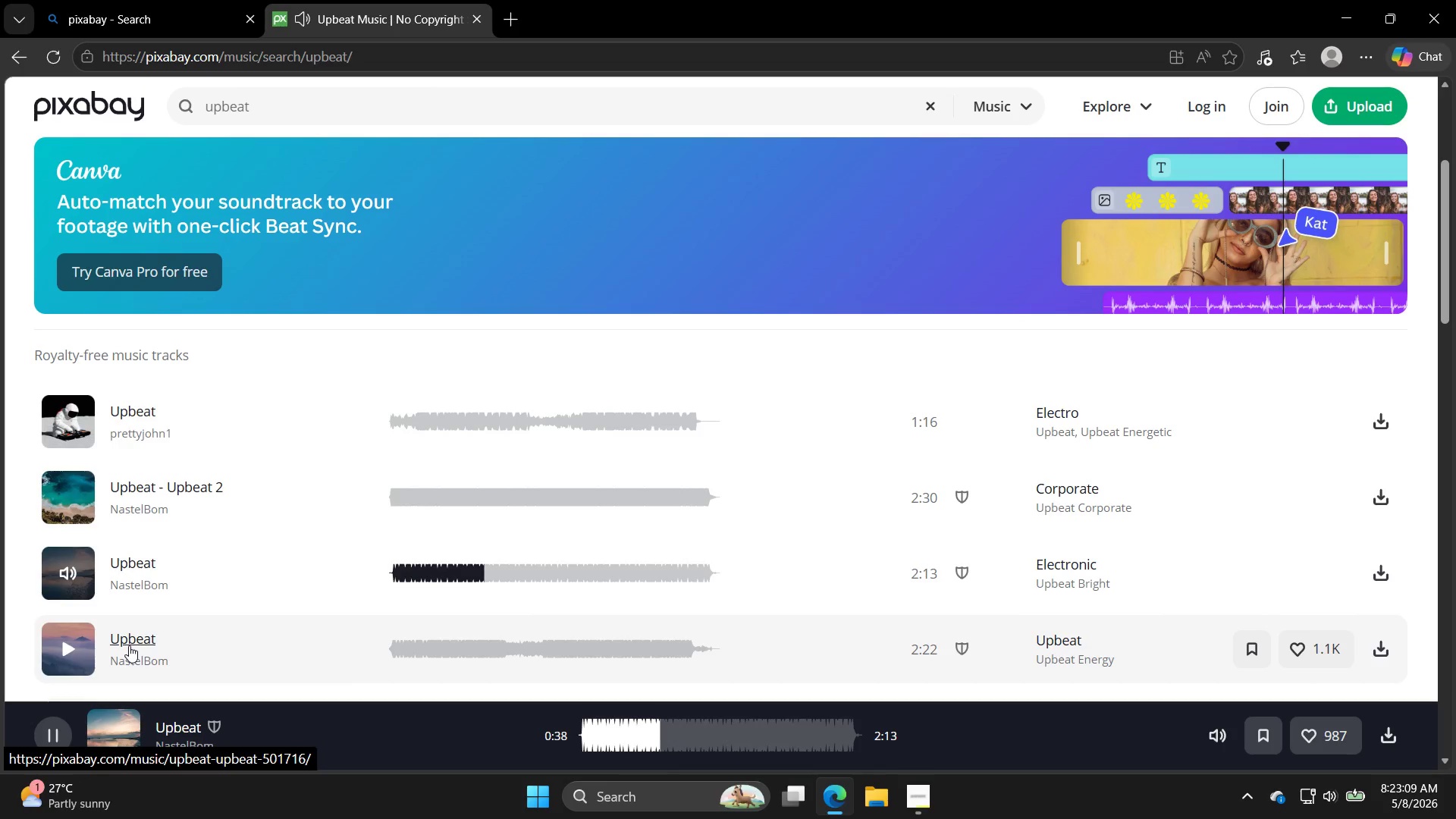 
wait(43.91)
 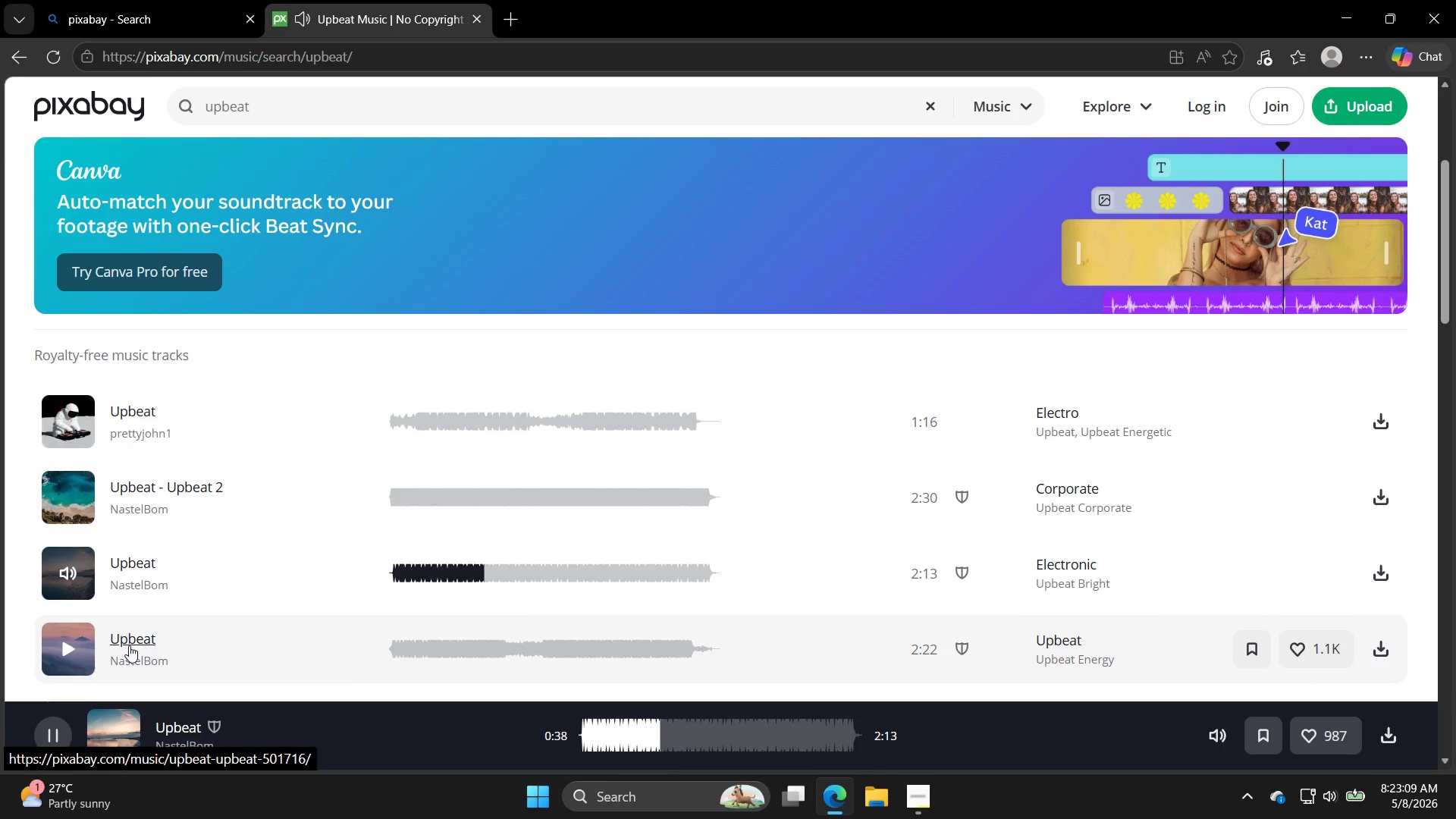 
left_click([343, 491])
 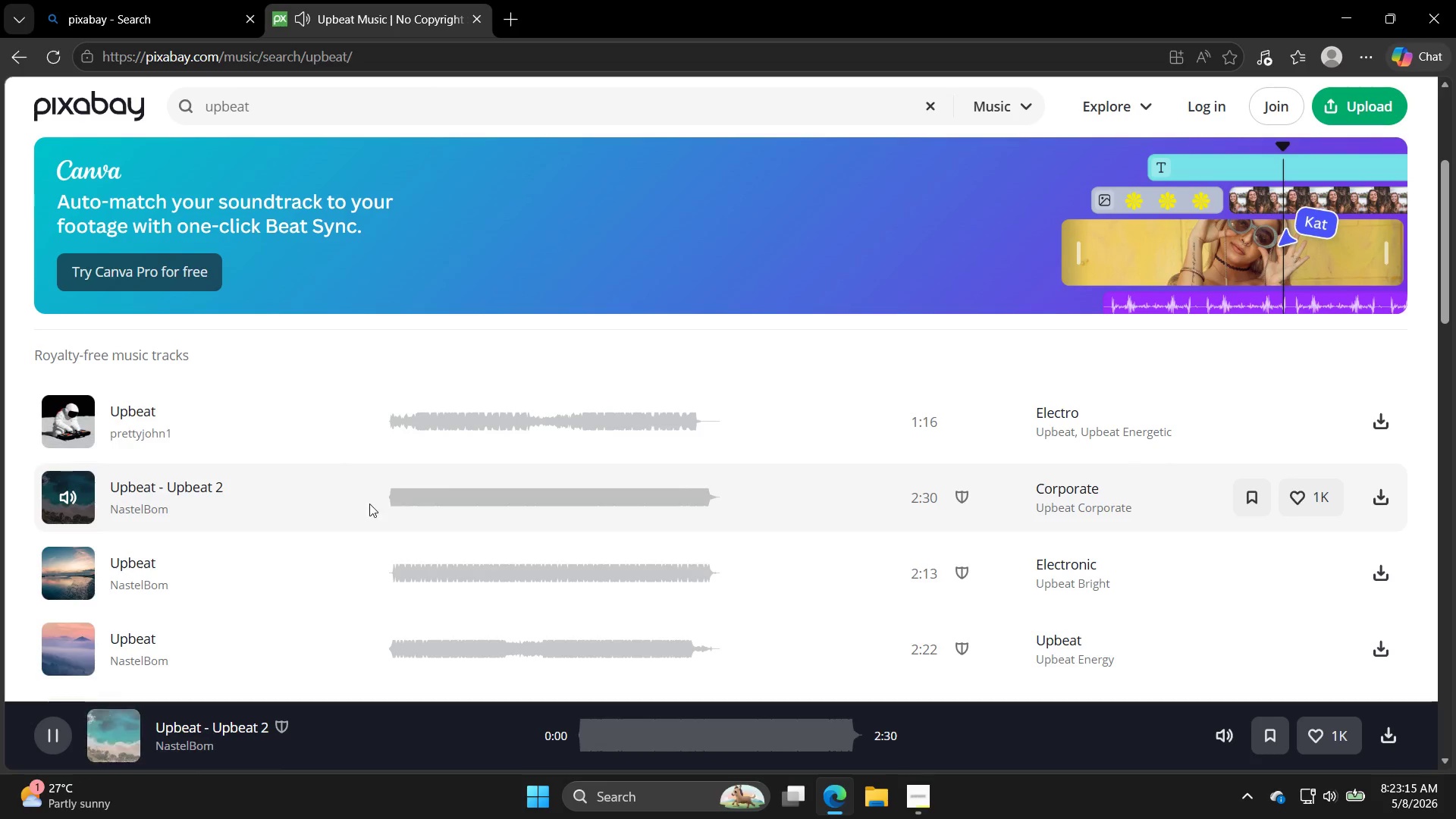 
left_click([405, 498])
 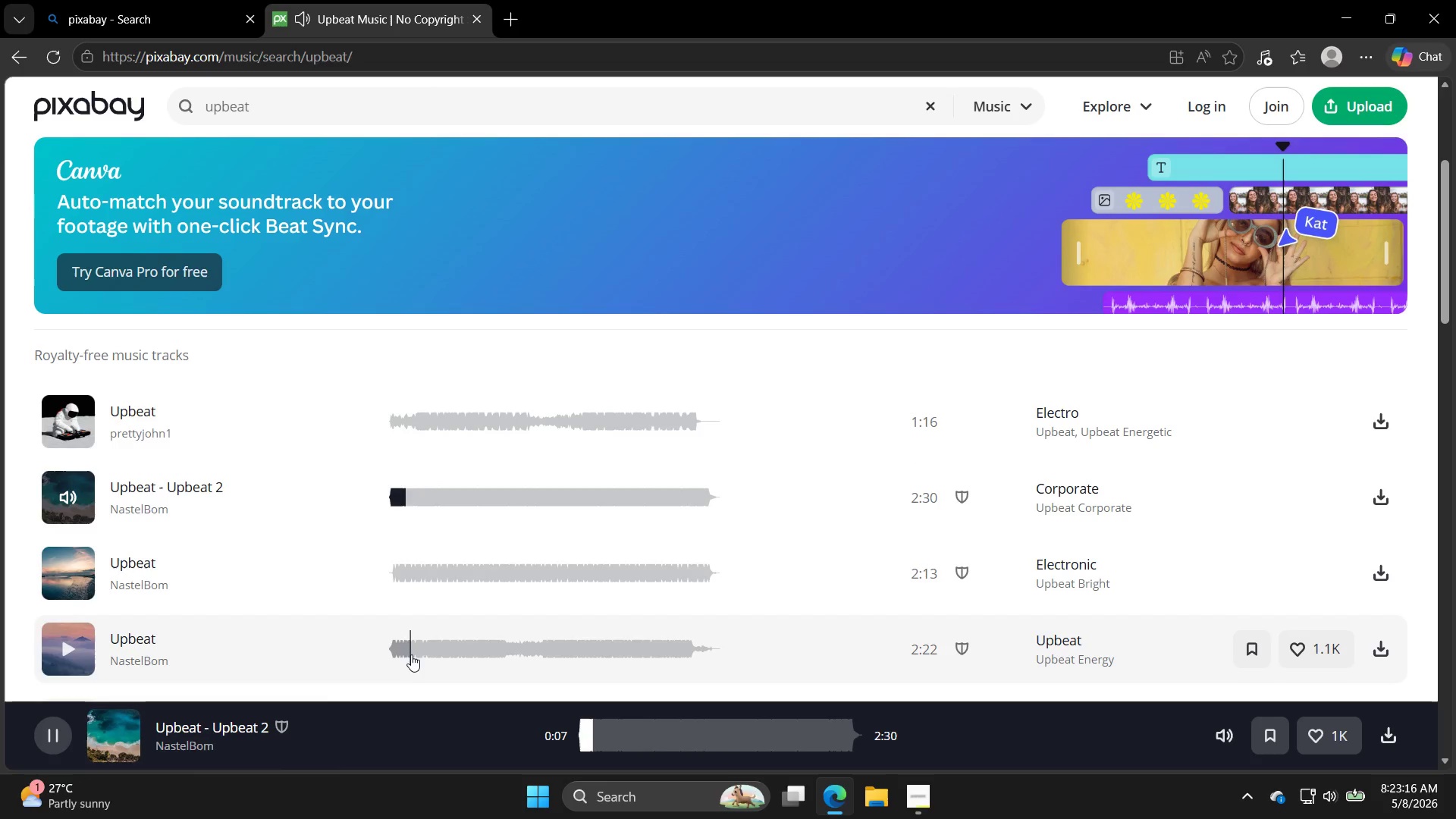 
left_click([409, 627])
 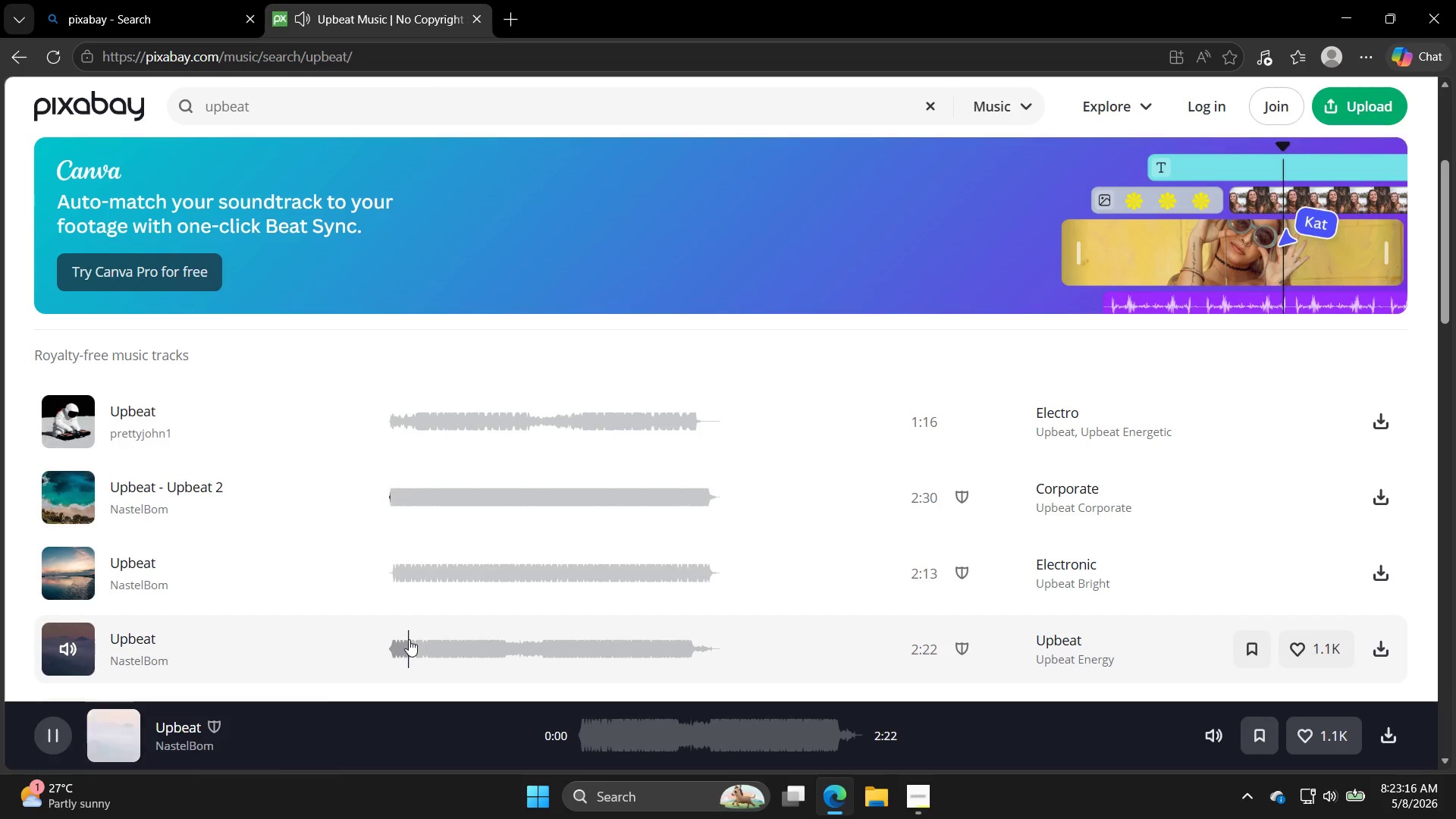 
left_click([406, 645])
 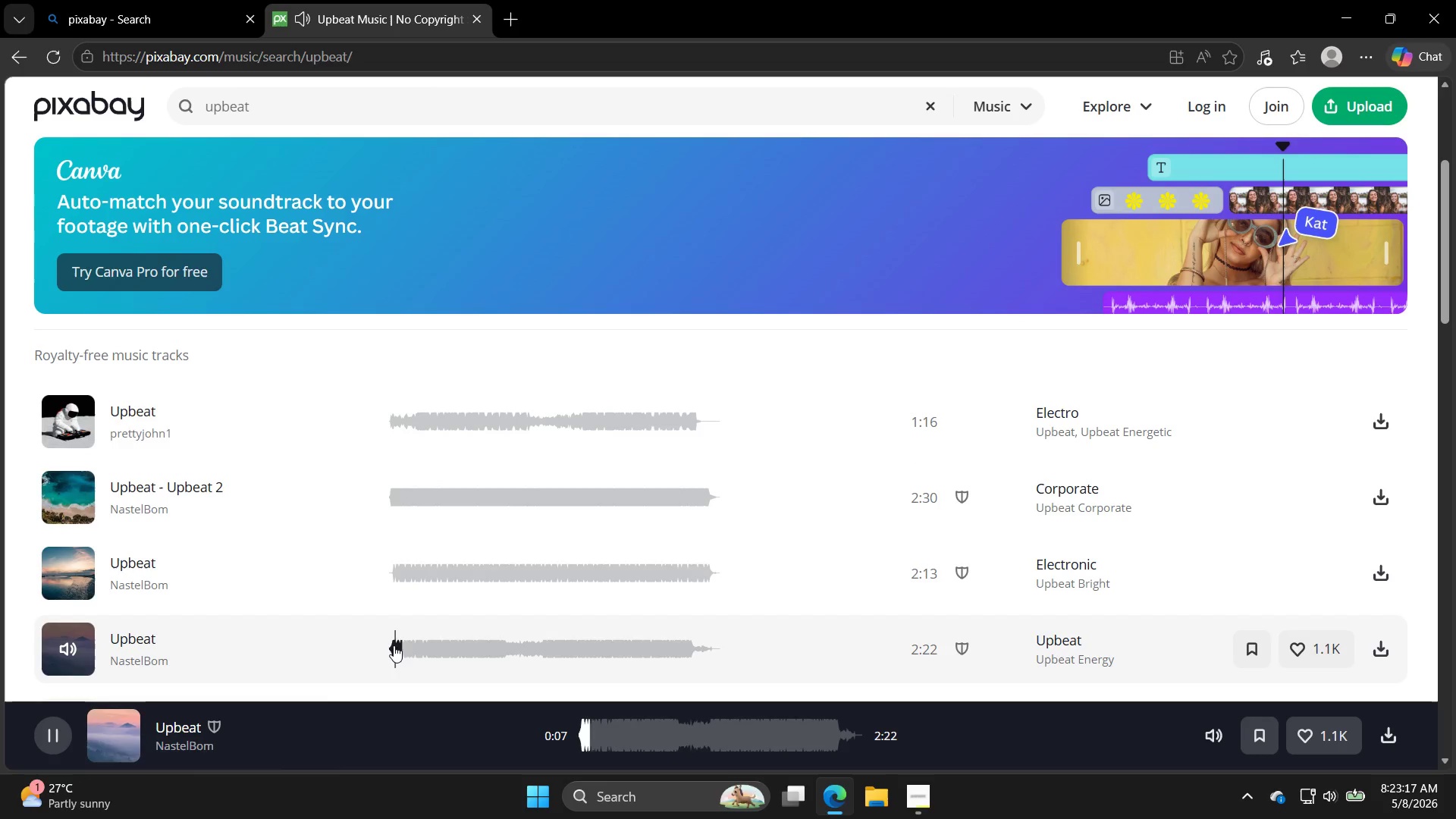 
double_click([387, 645])
 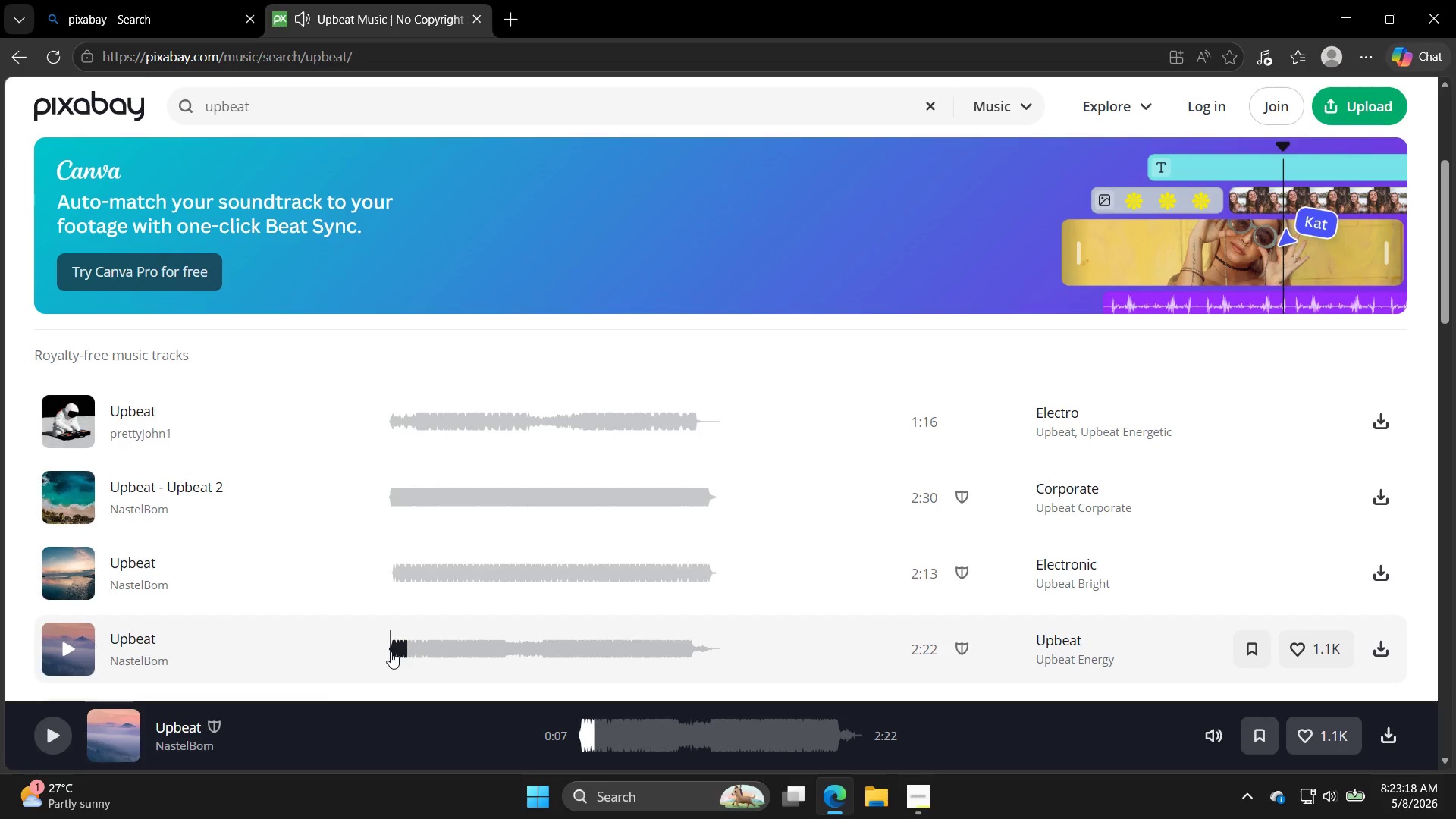 
left_click([391, 652])
 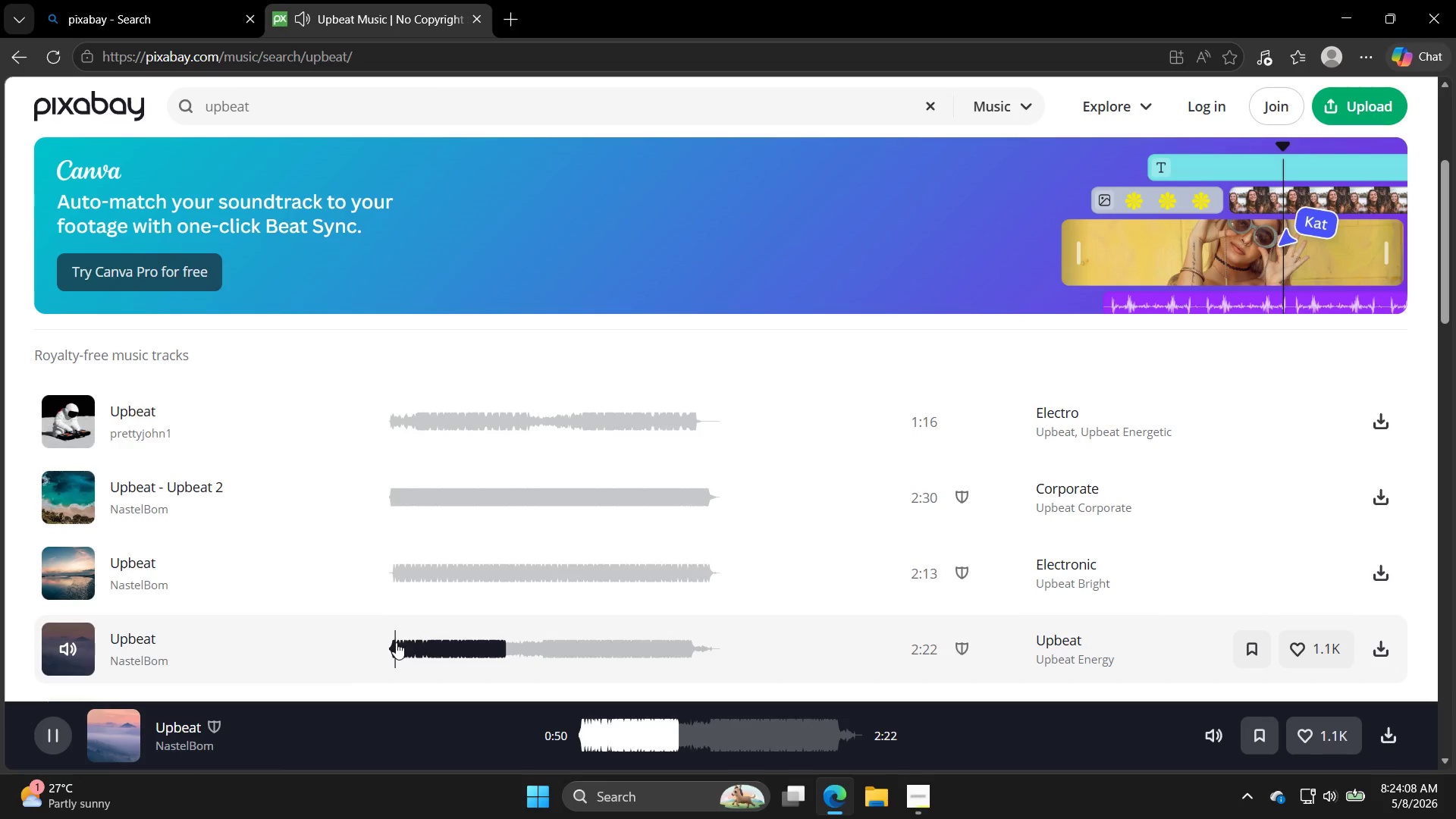 
wait(54.64)
 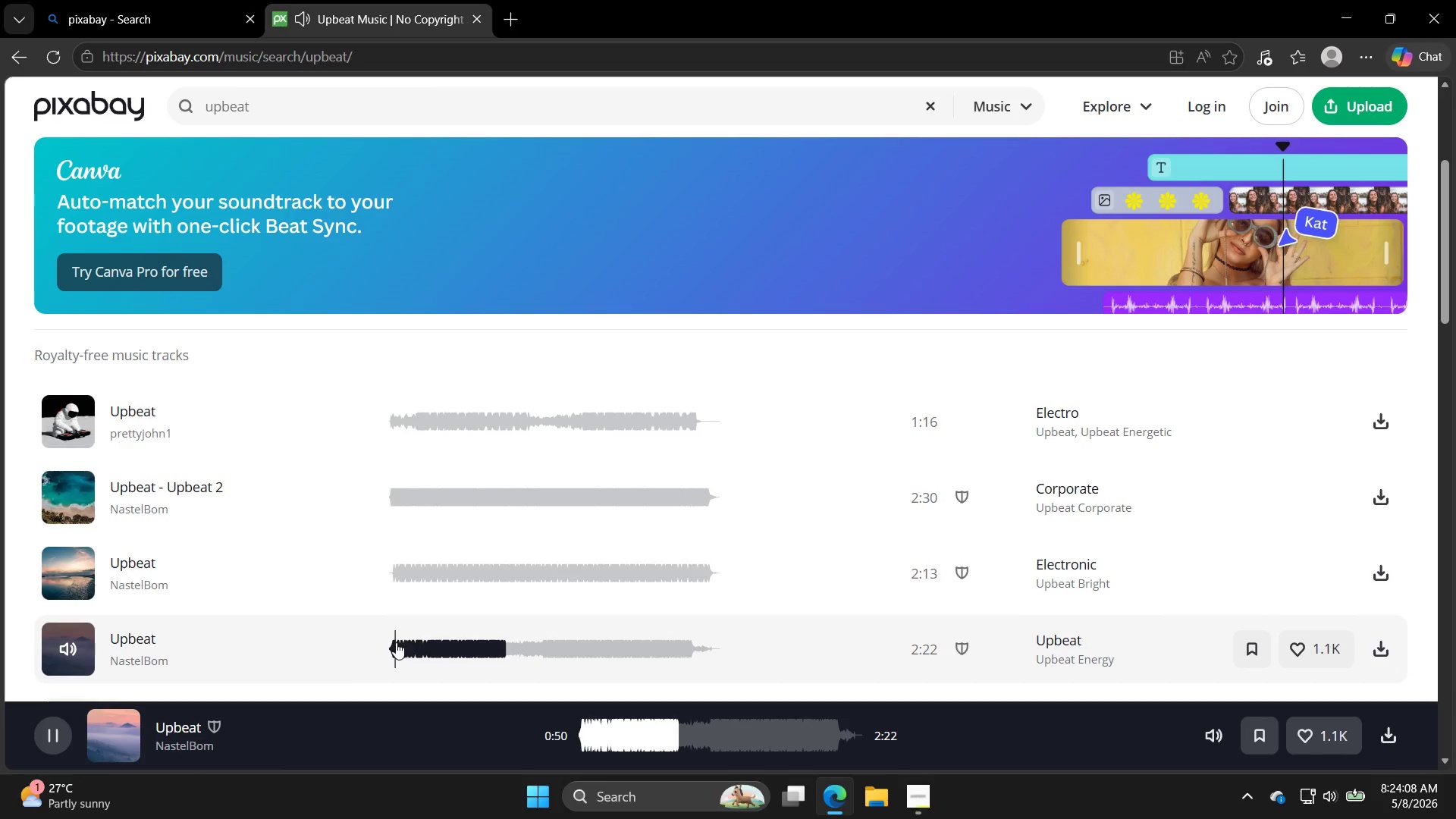 
left_click_drag(start_coordinate=[76, 561], to_coordinate=[85, 560])
 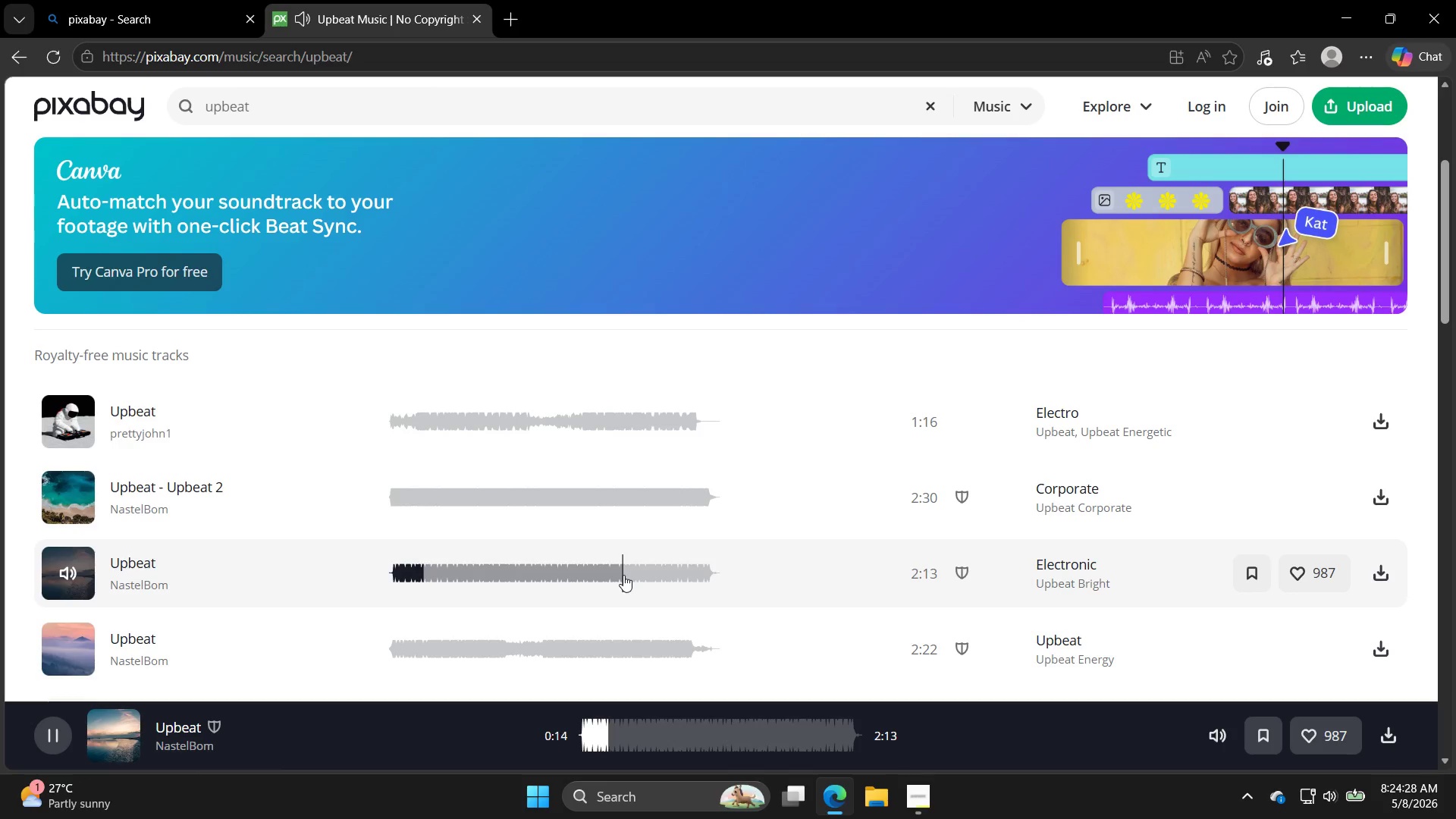 
wait(19.39)
 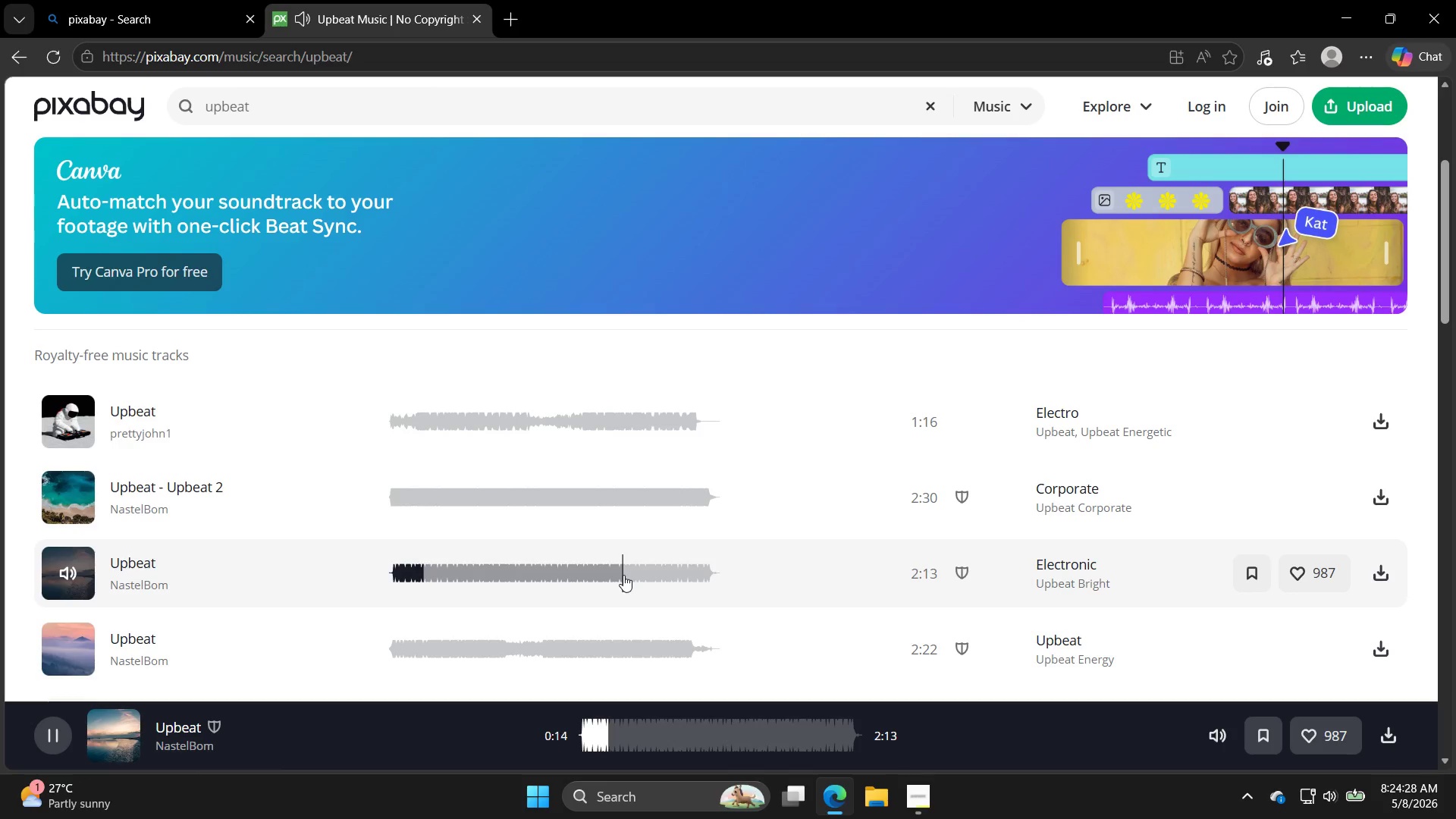 
left_click_drag(start_coordinate=[378, 425], to_coordinate=[381, 422])
 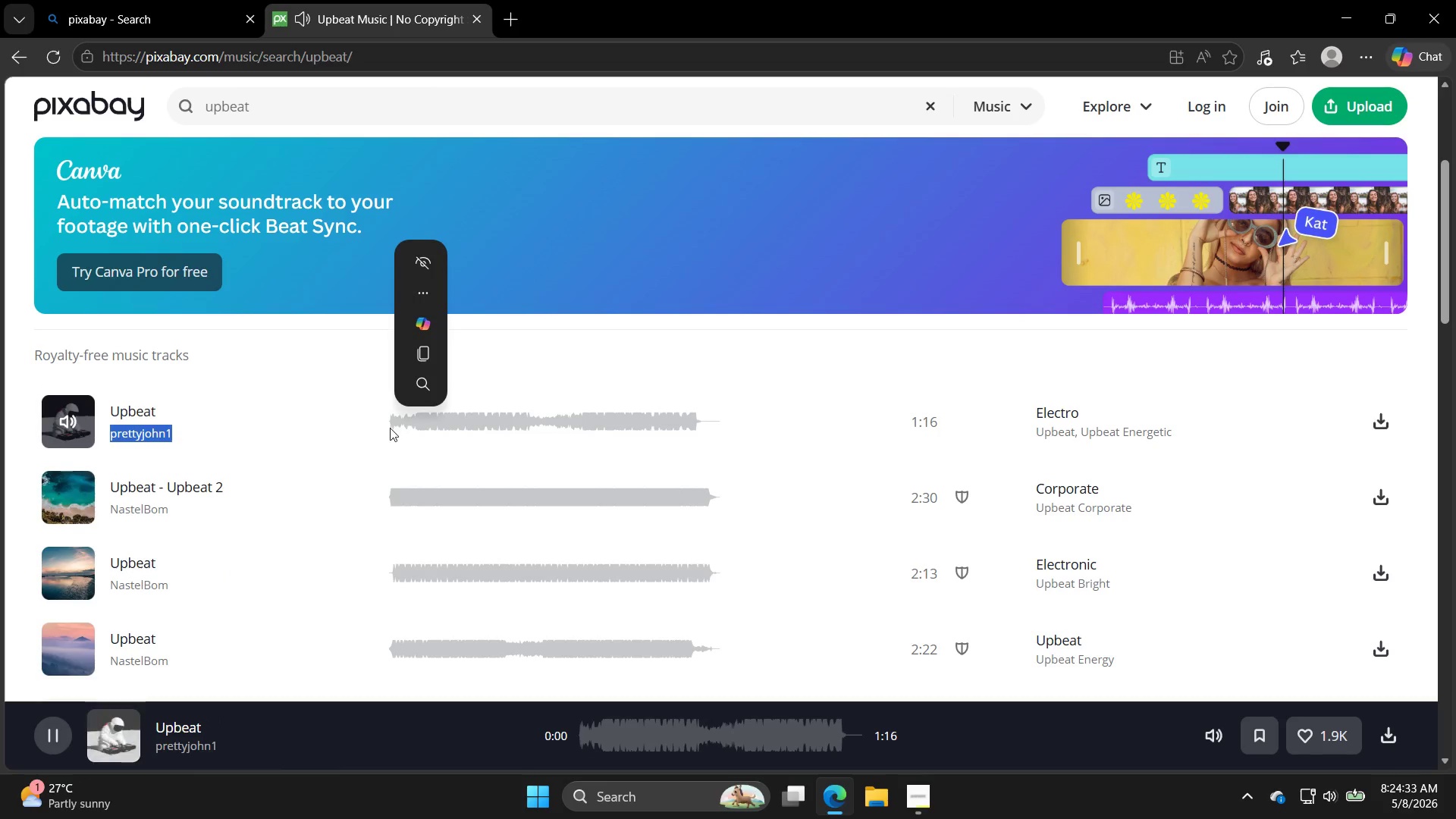 
left_click_drag(start_coordinate=[395, 421], to_coordinate=[400, 412])
 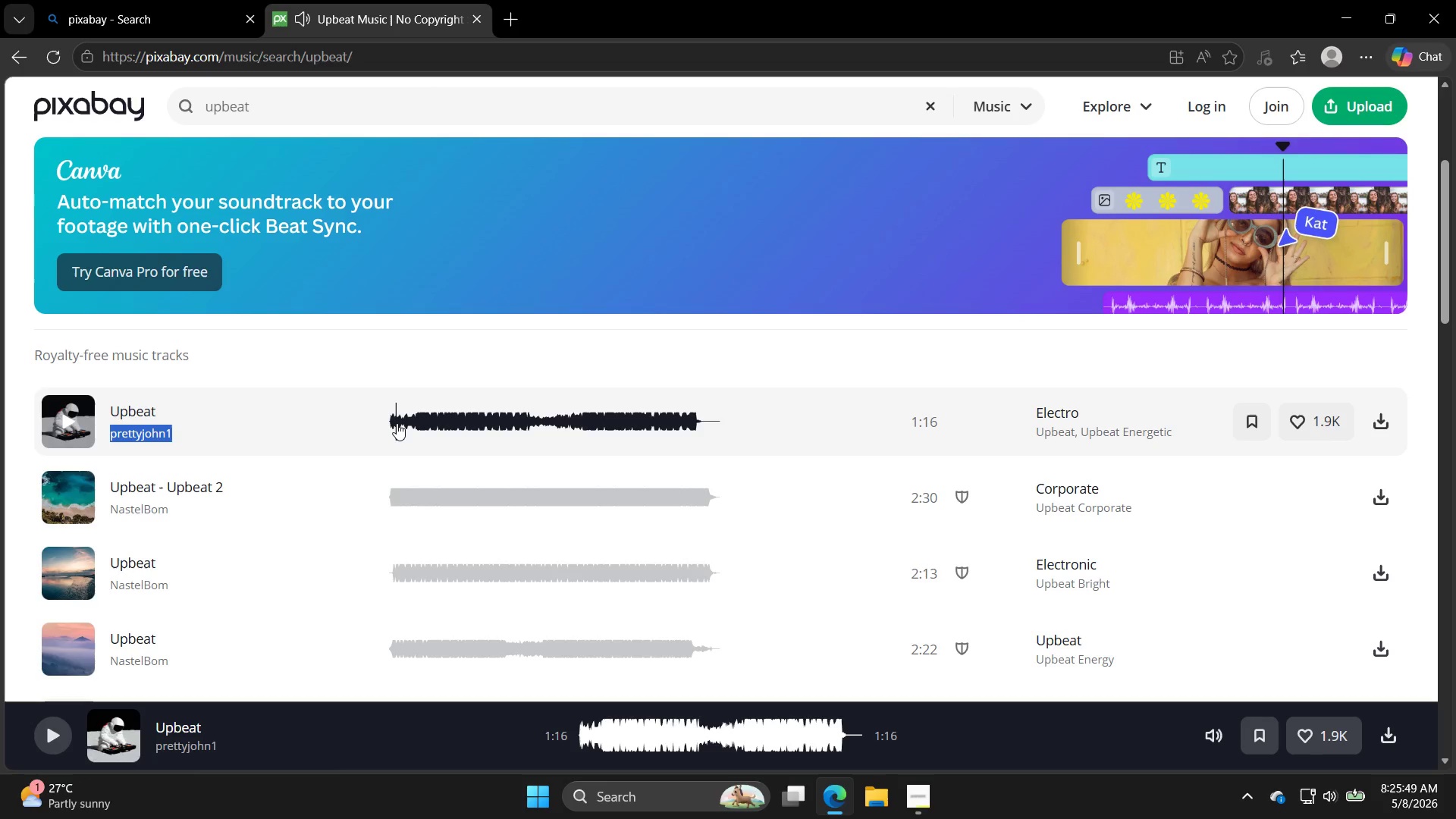 
wait(79.95)
 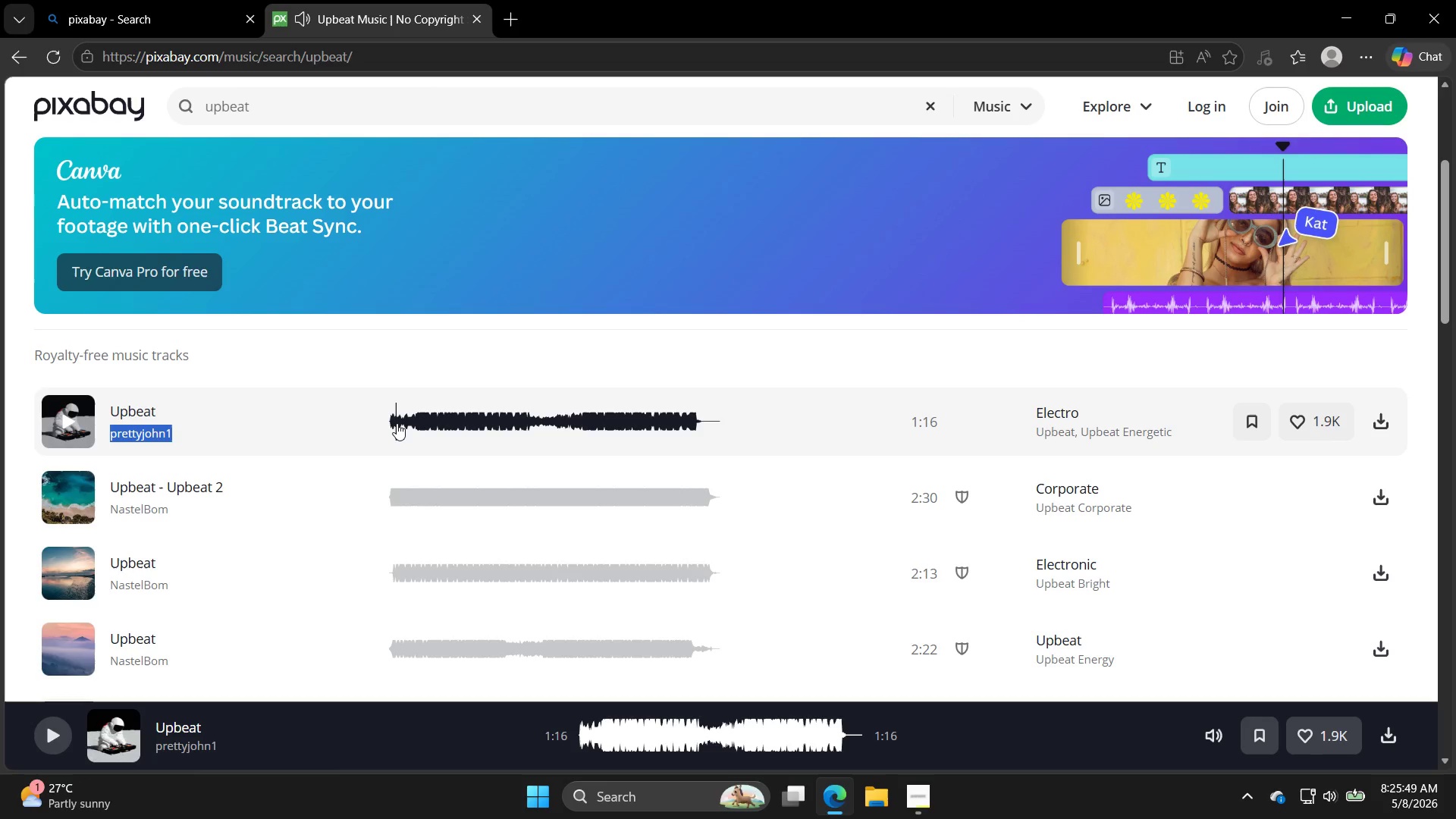 
left_click([447, 509])
 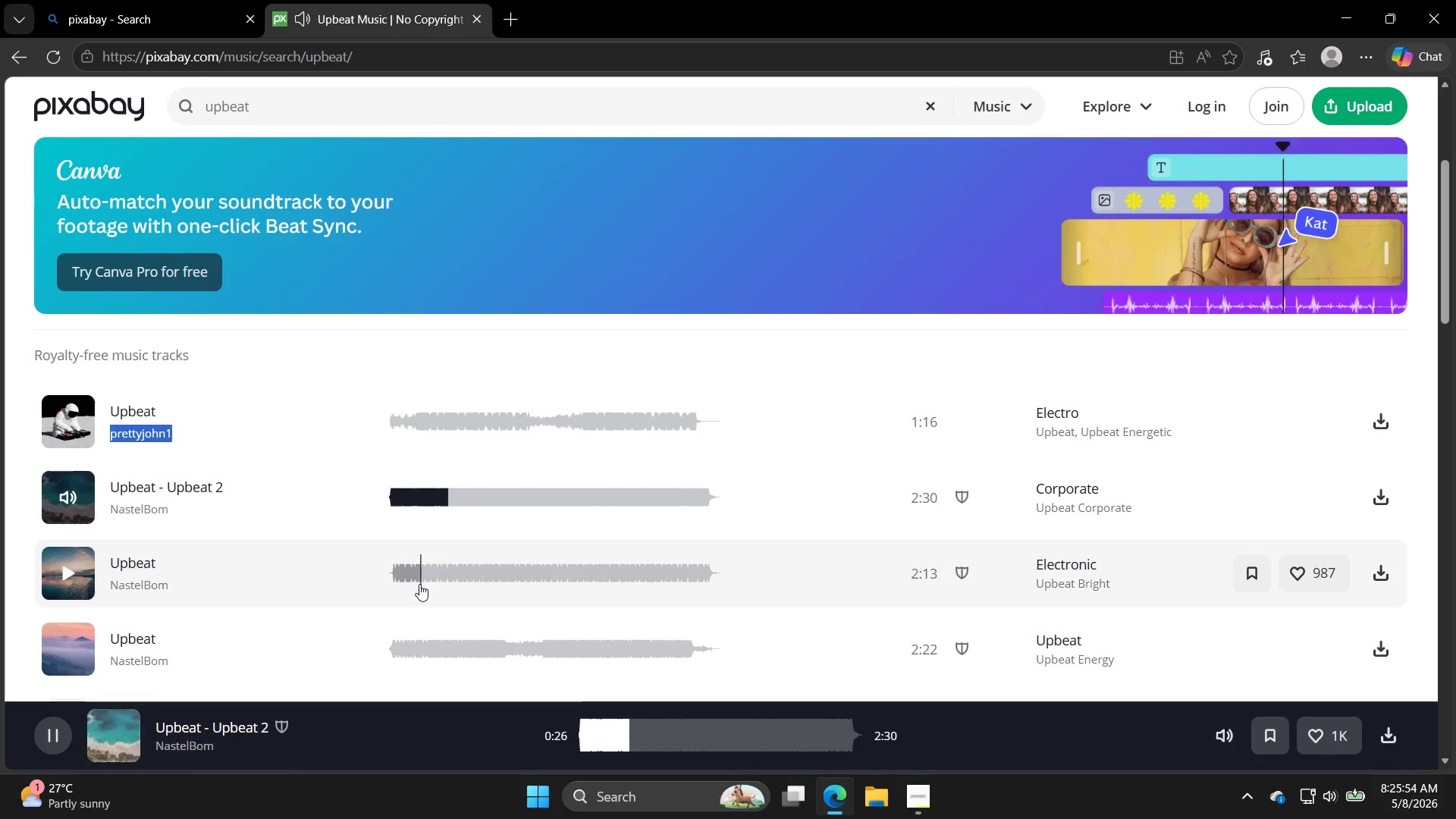 
left_click([416, 577])
 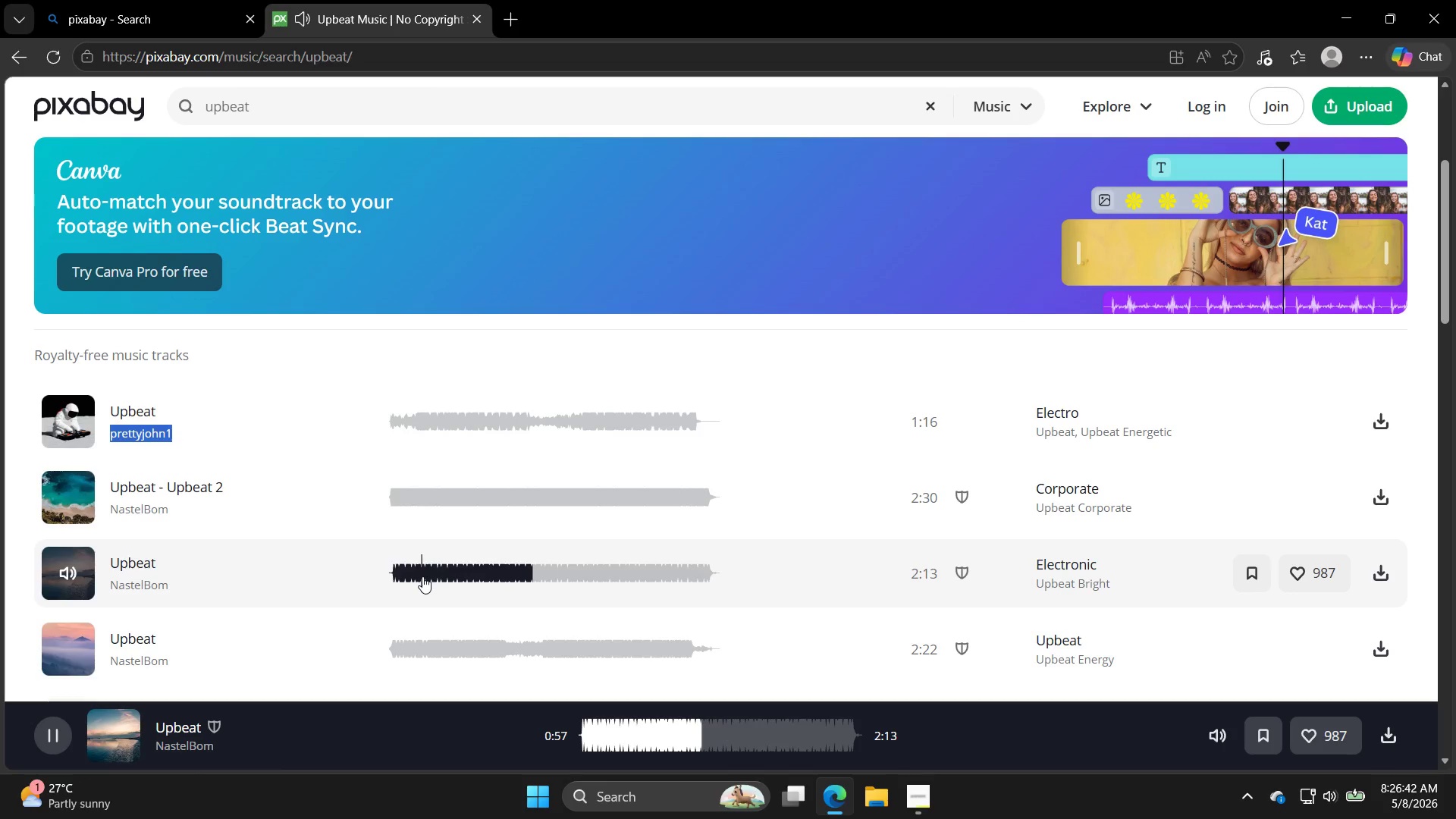 
wait(52.39)
 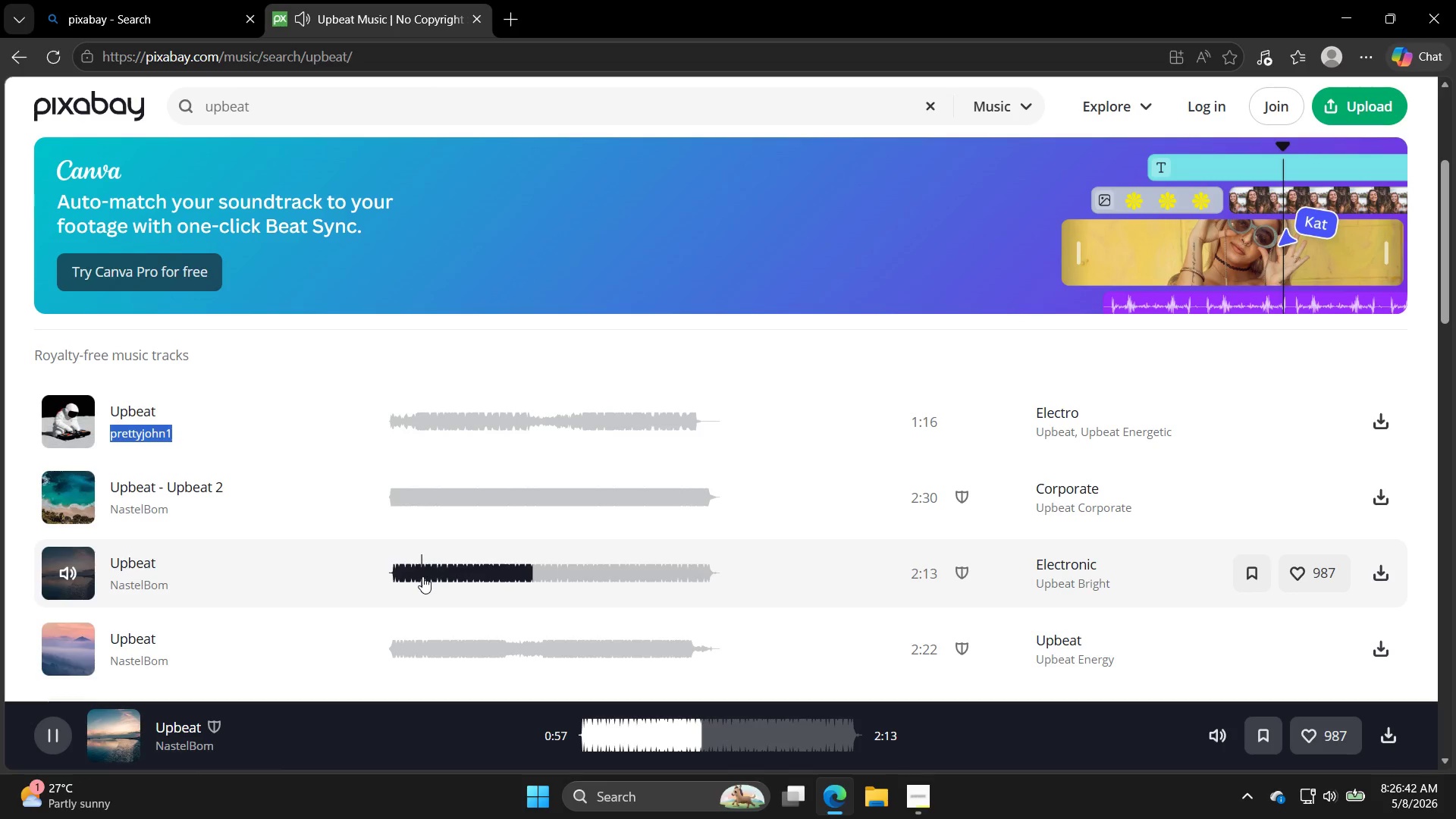 
left_click([71, 647])
 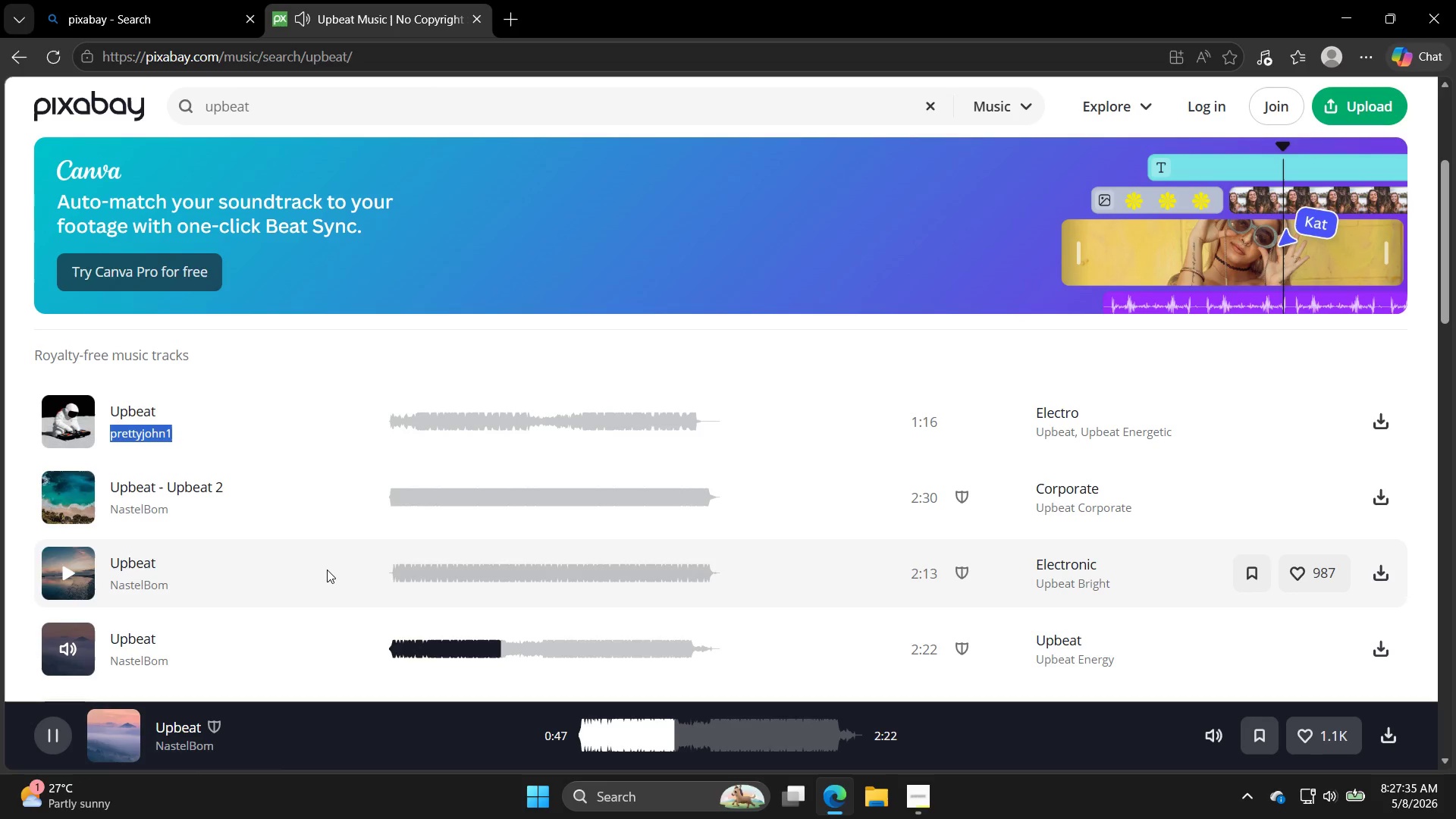 
wait(53.33)
 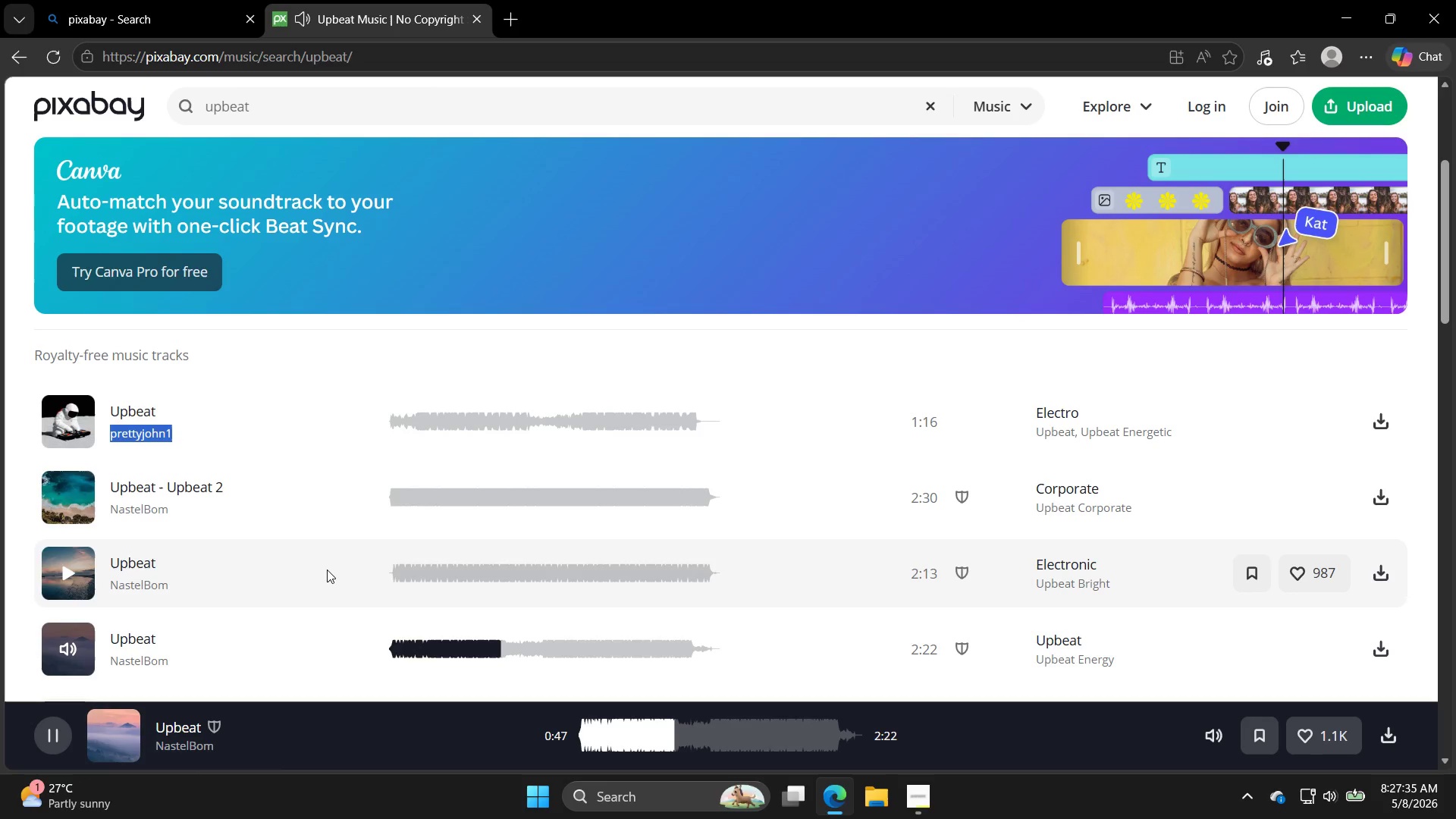 
left_click_drag(start_coordinate=[327, 570], to_coordinate=[329, 547])
 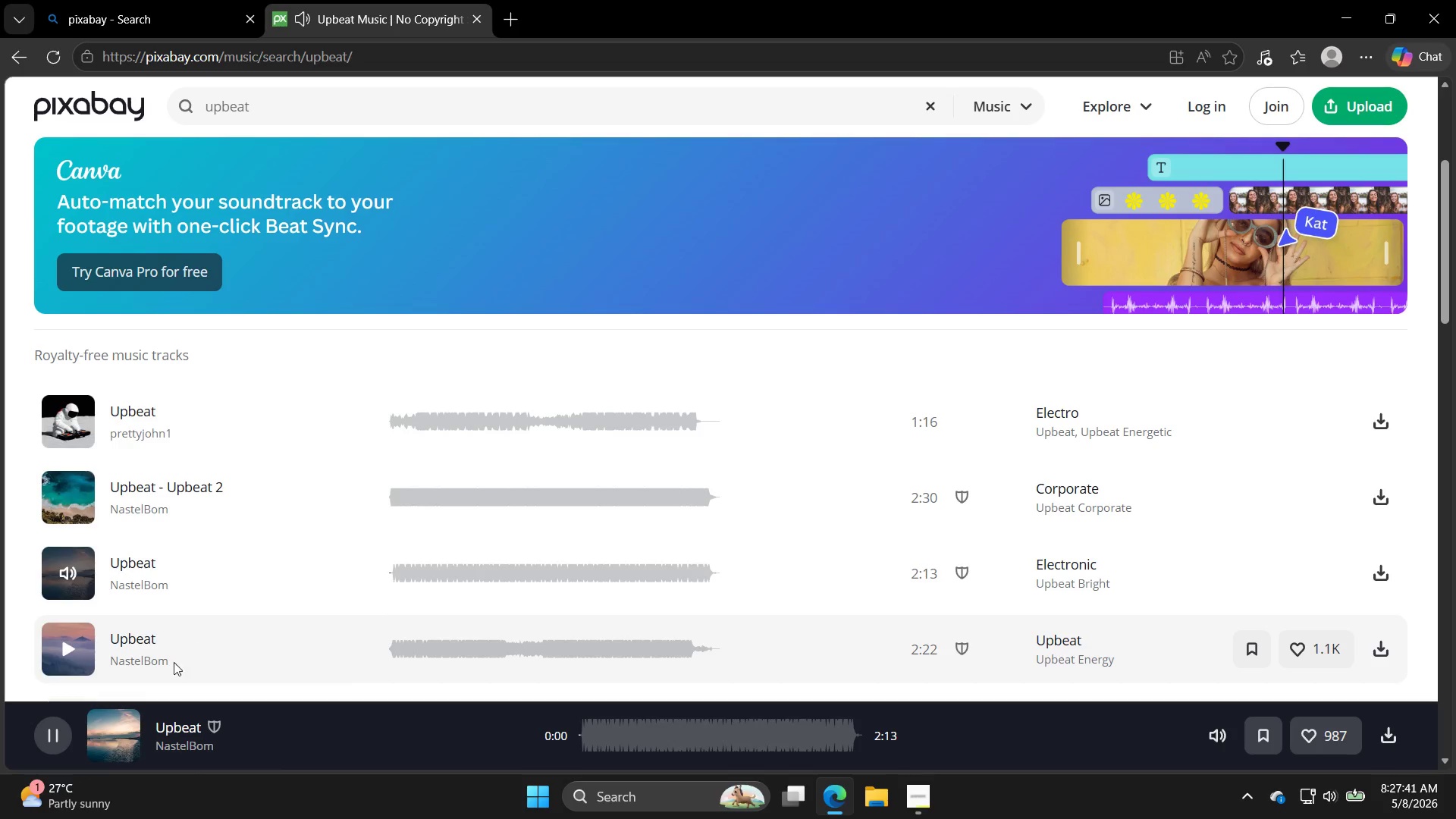 
scroll: coordinate [81, 687], scroll_direction: down, amount: 2.0
 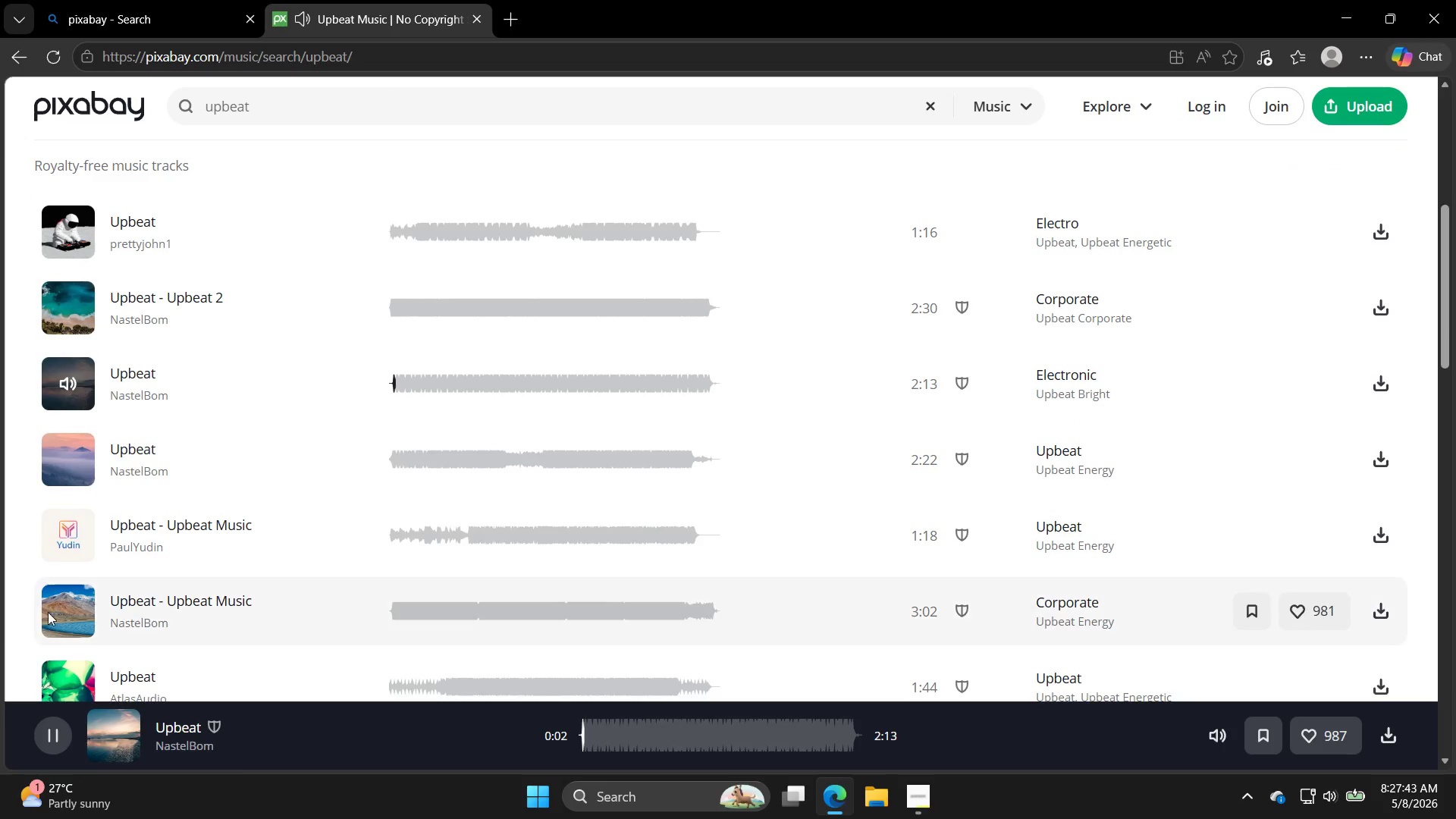 
left_click([49, 607])
 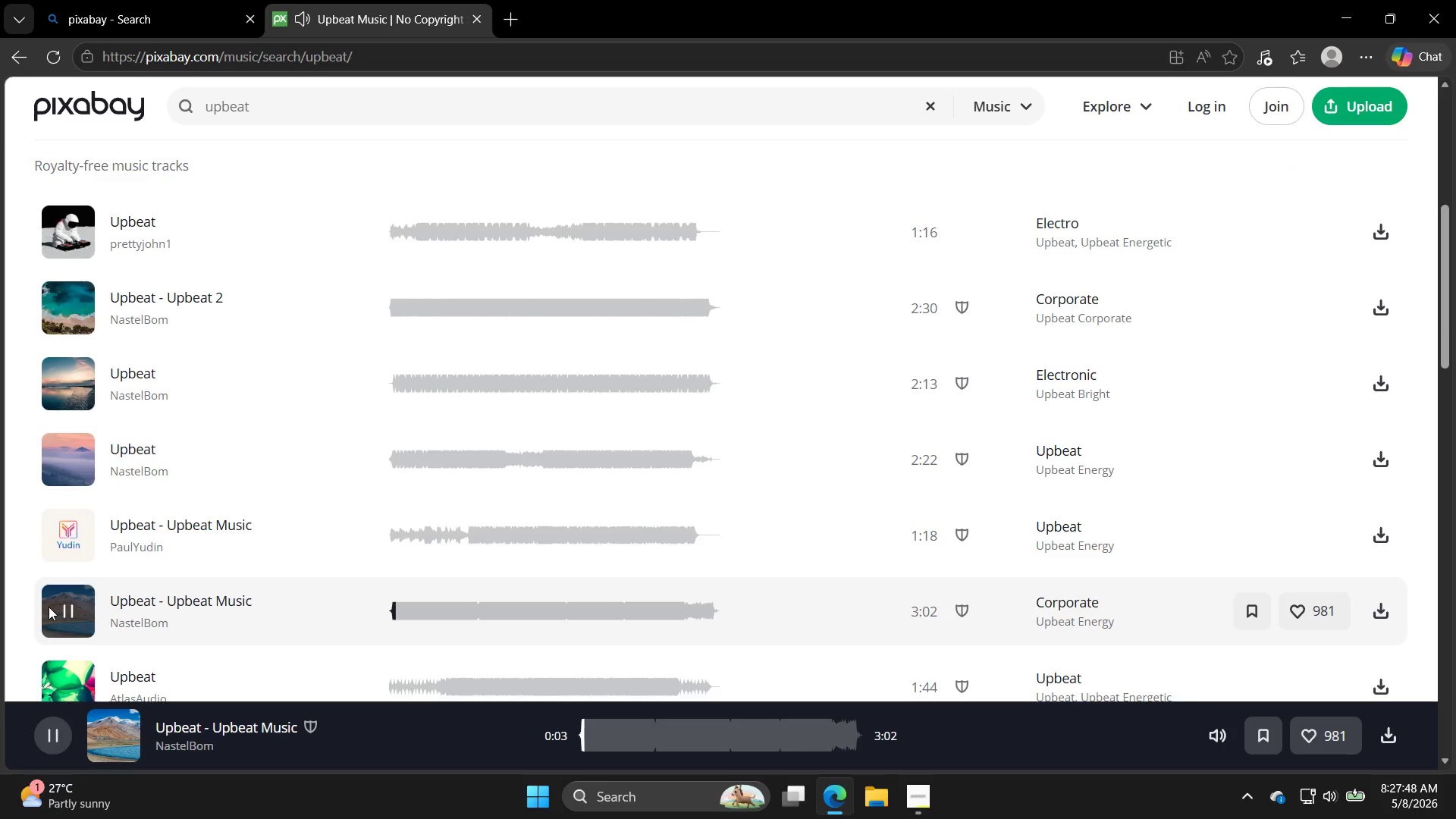 
wait(6.04)
 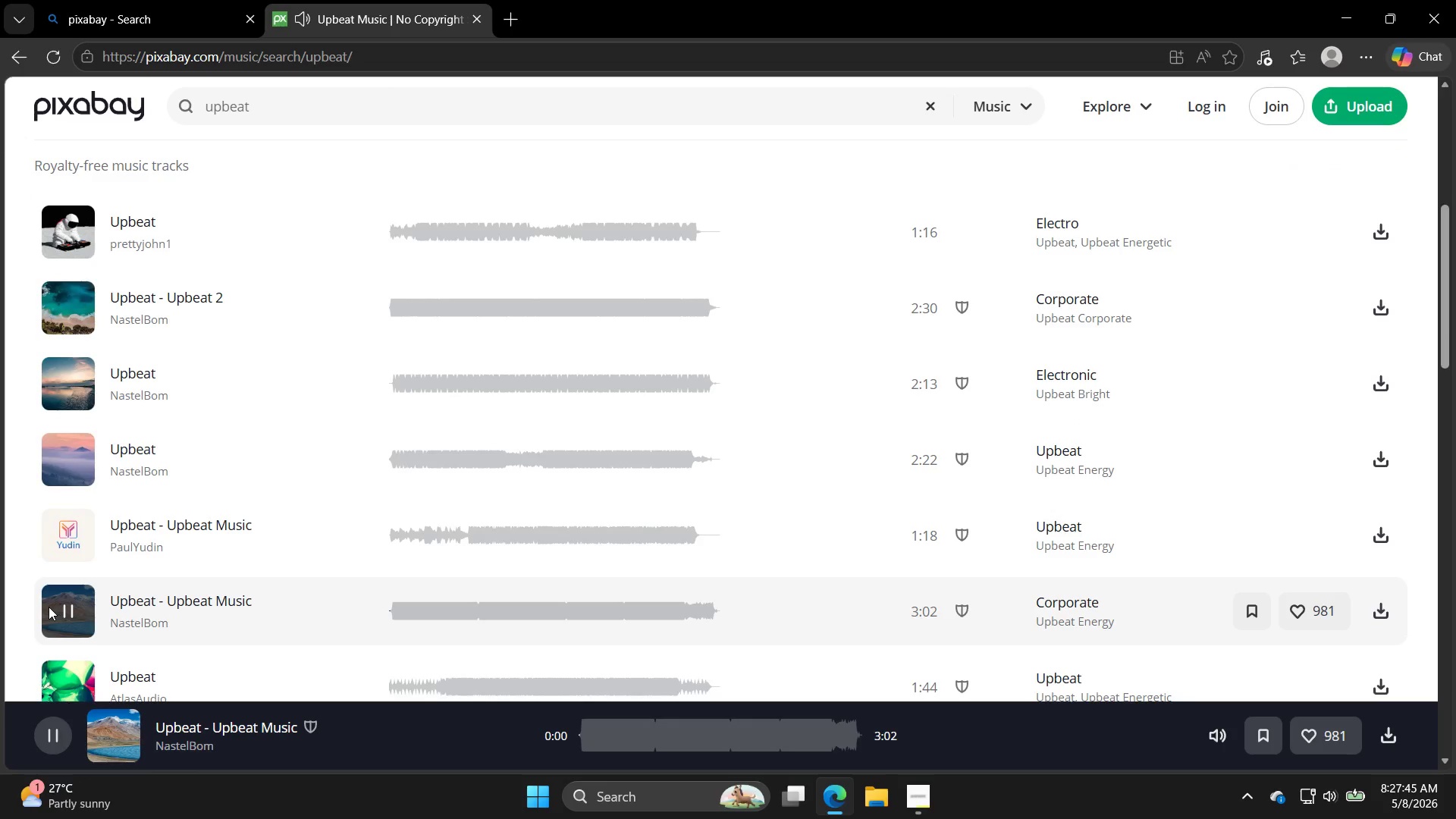 
mouse_move([113, 592])